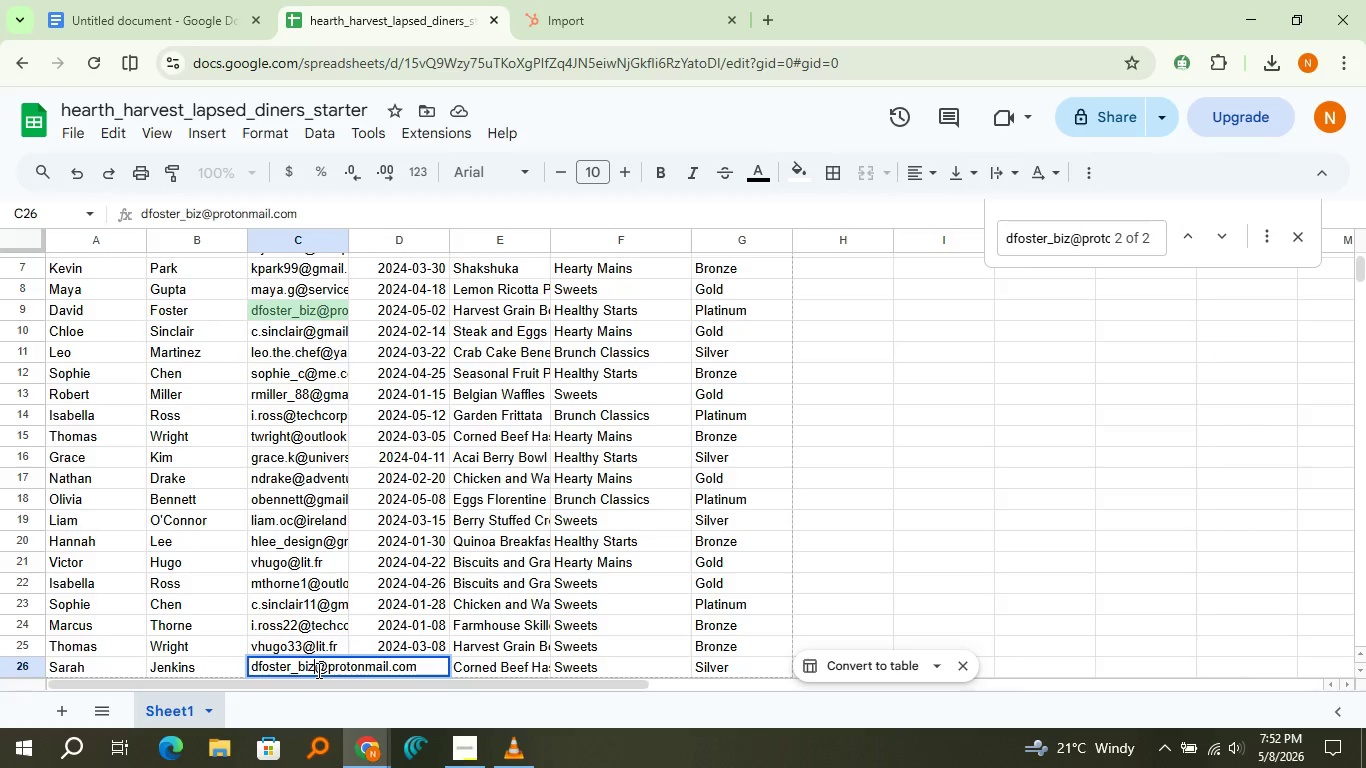 
left_click([317, 670])
 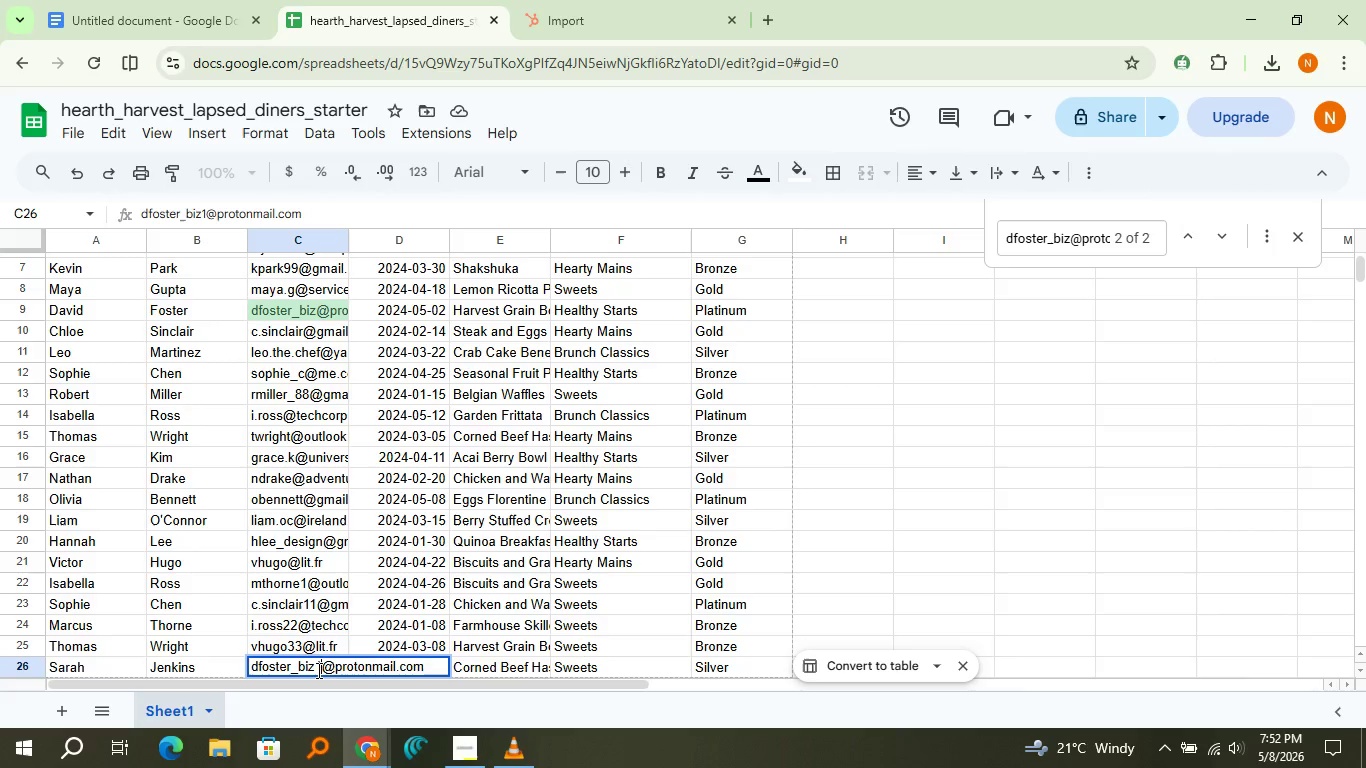 
type(11)
 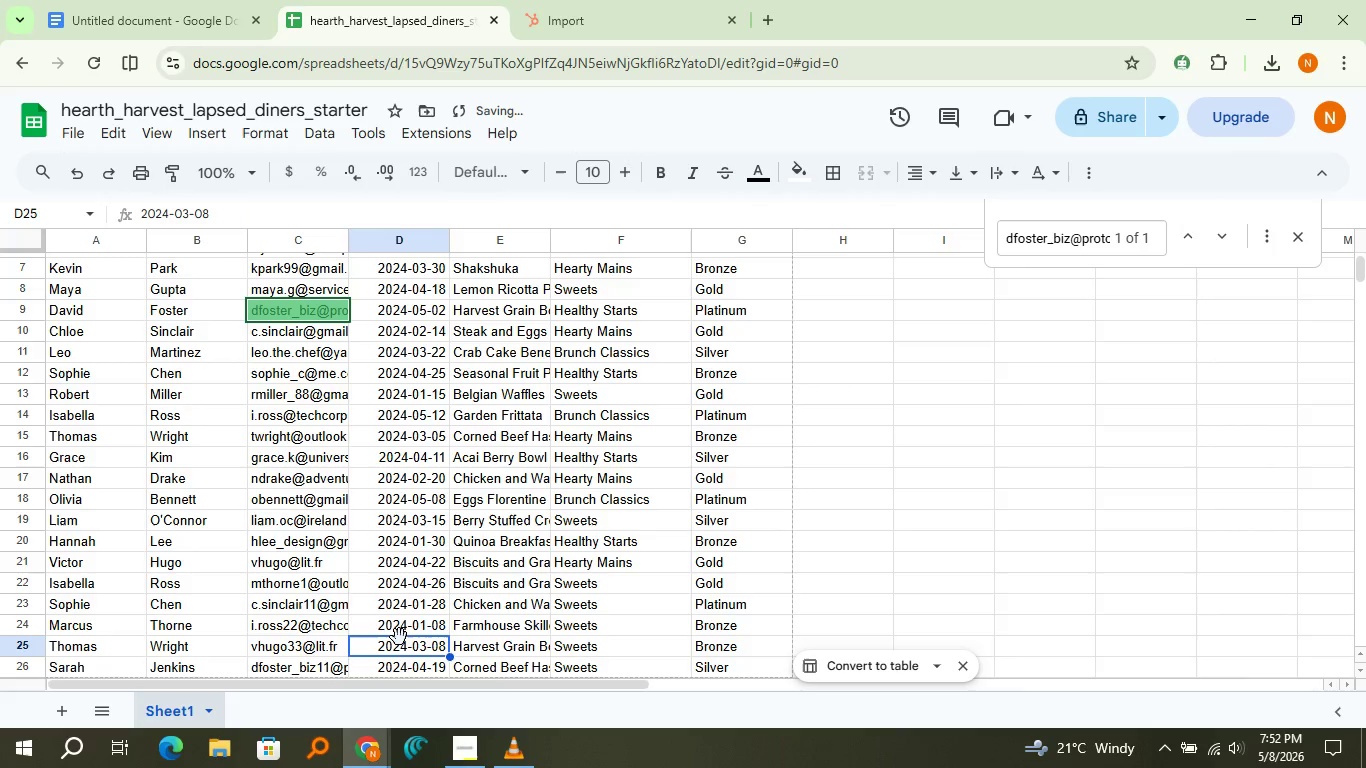 
left_click([398, 637])
 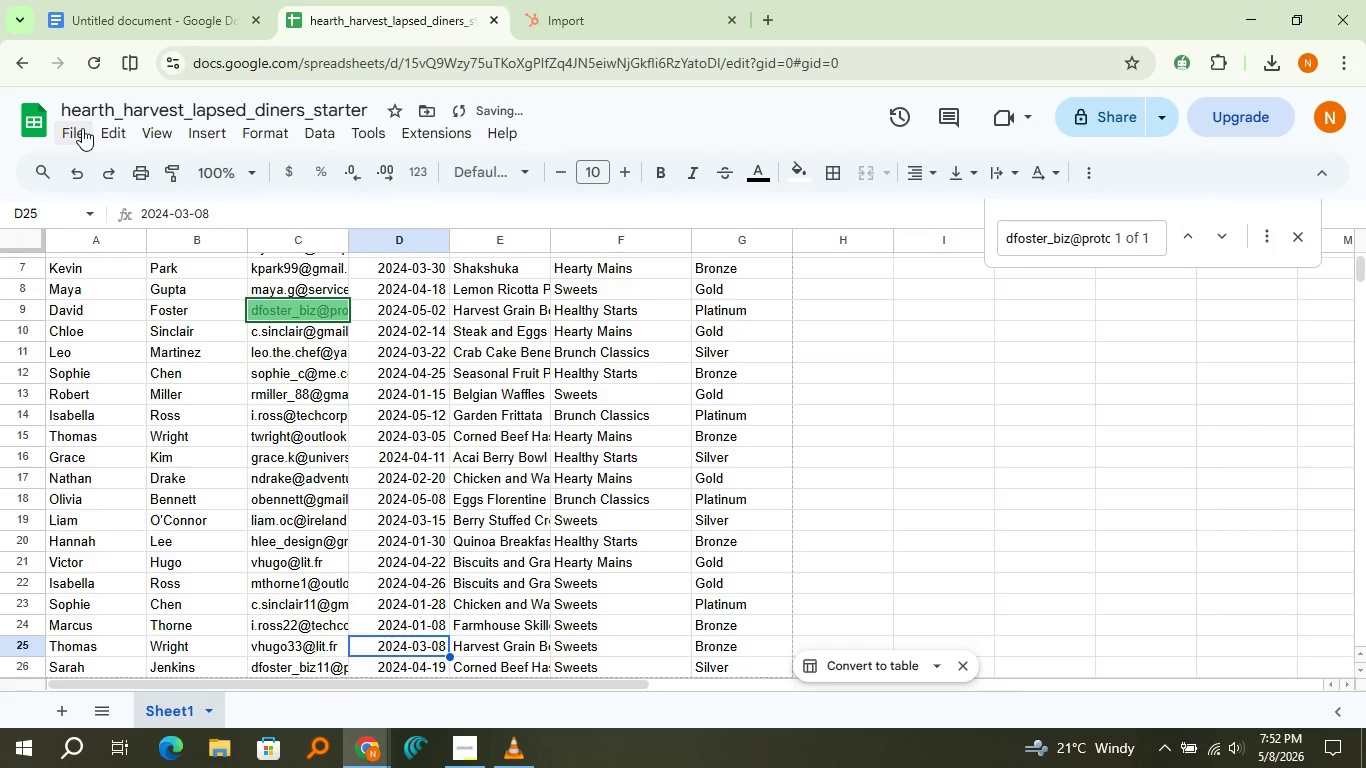 
left_click([82, 128])
 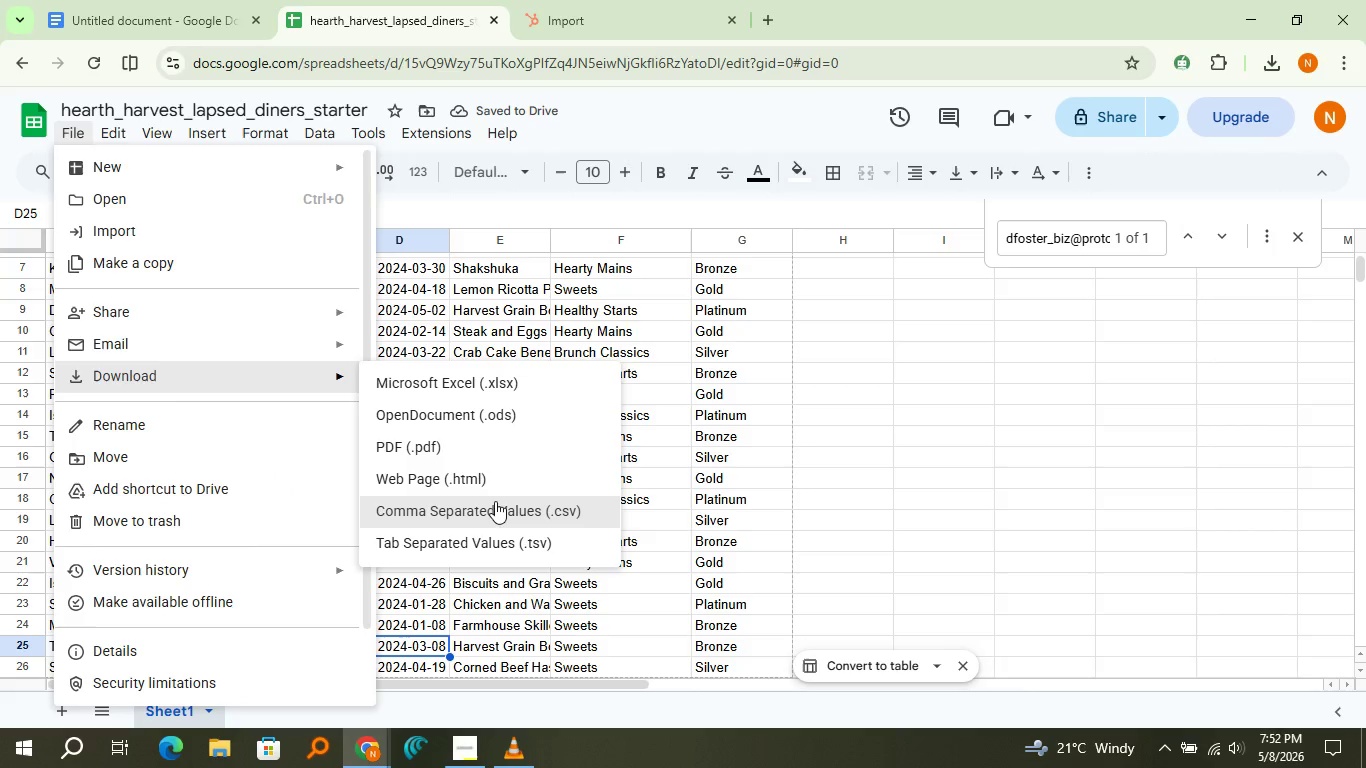 
left_click([495, 501])
 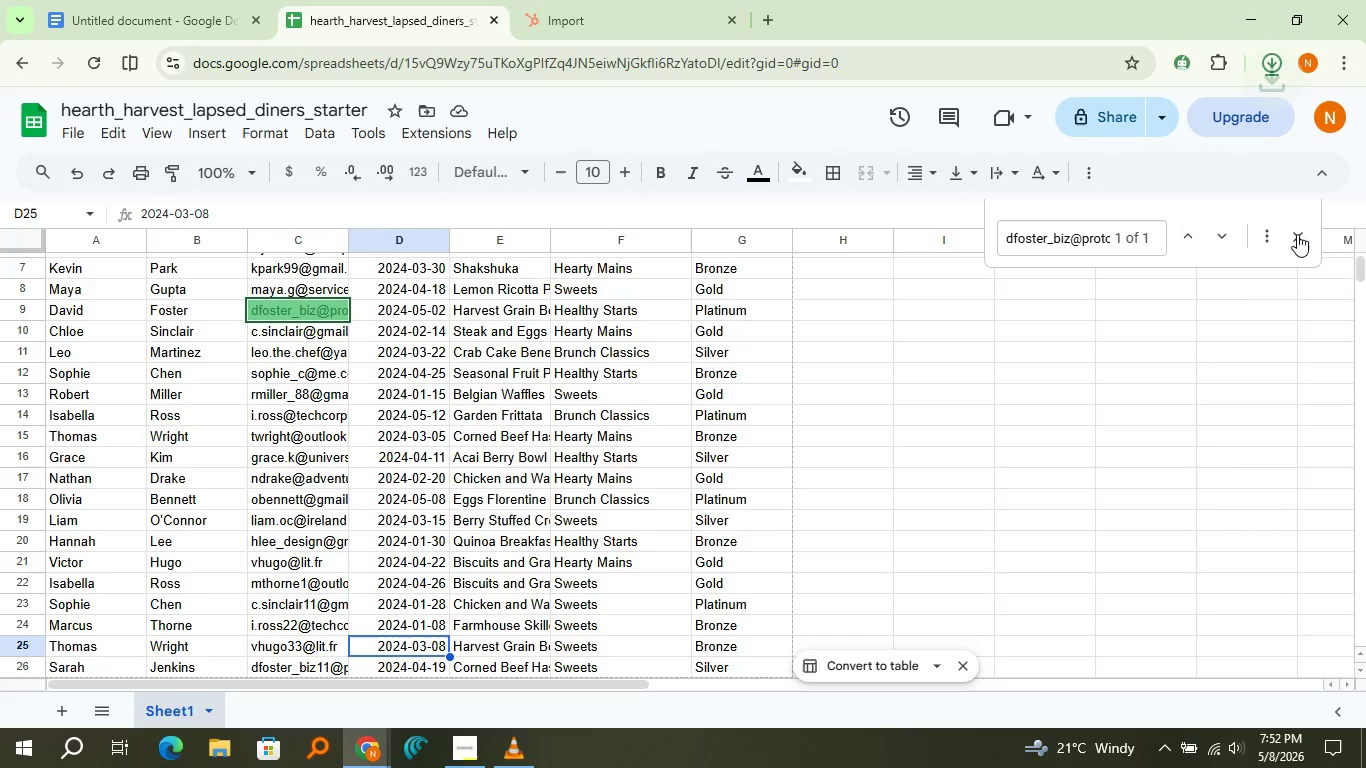 
left_click([1297, 234])
 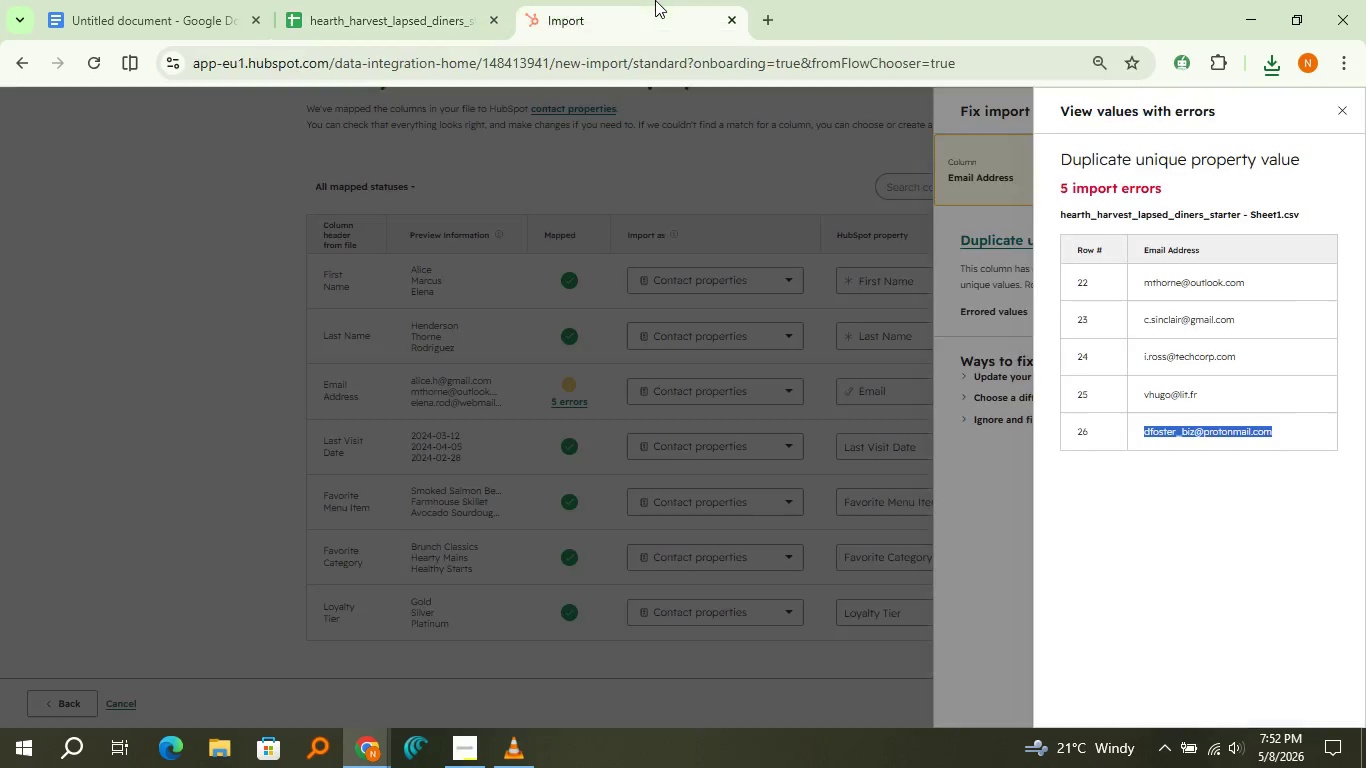 
left_click([655, 0])
 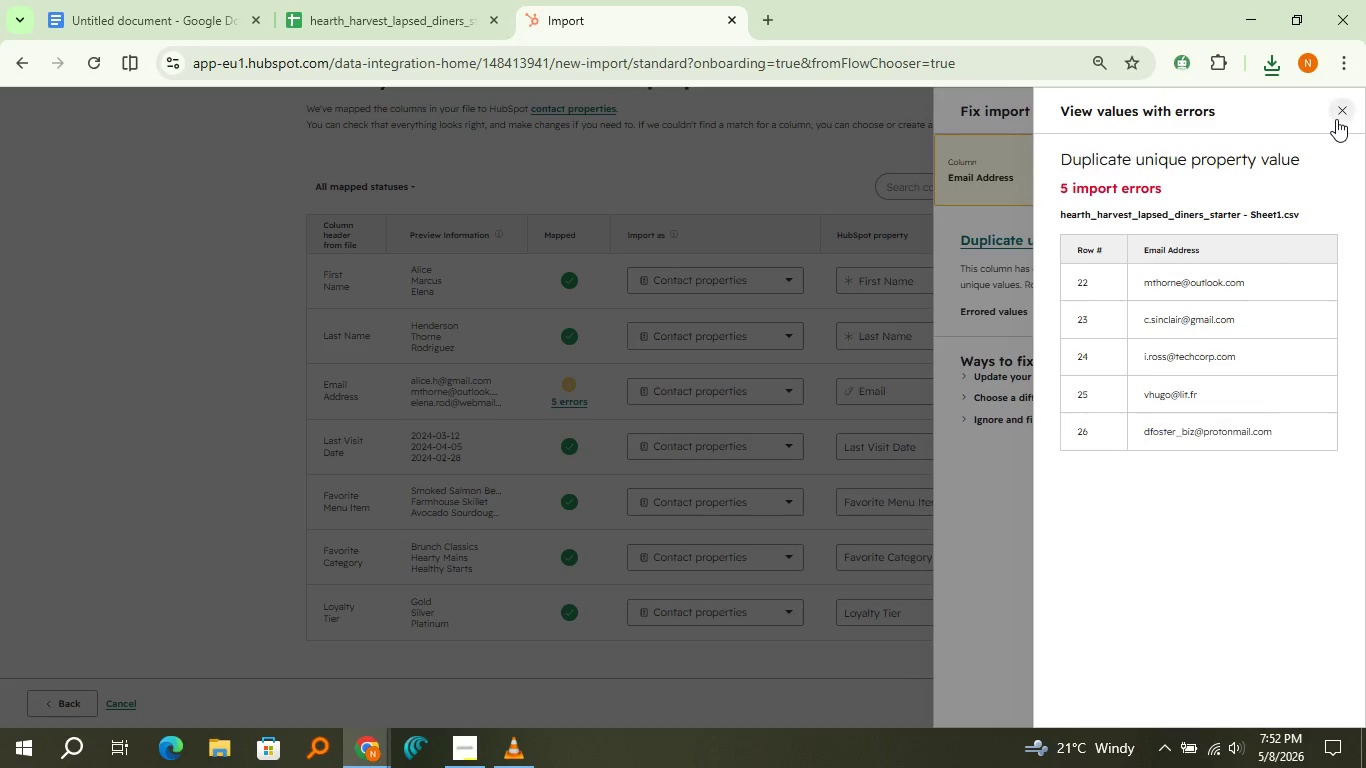 
left_click([1336, 119])
 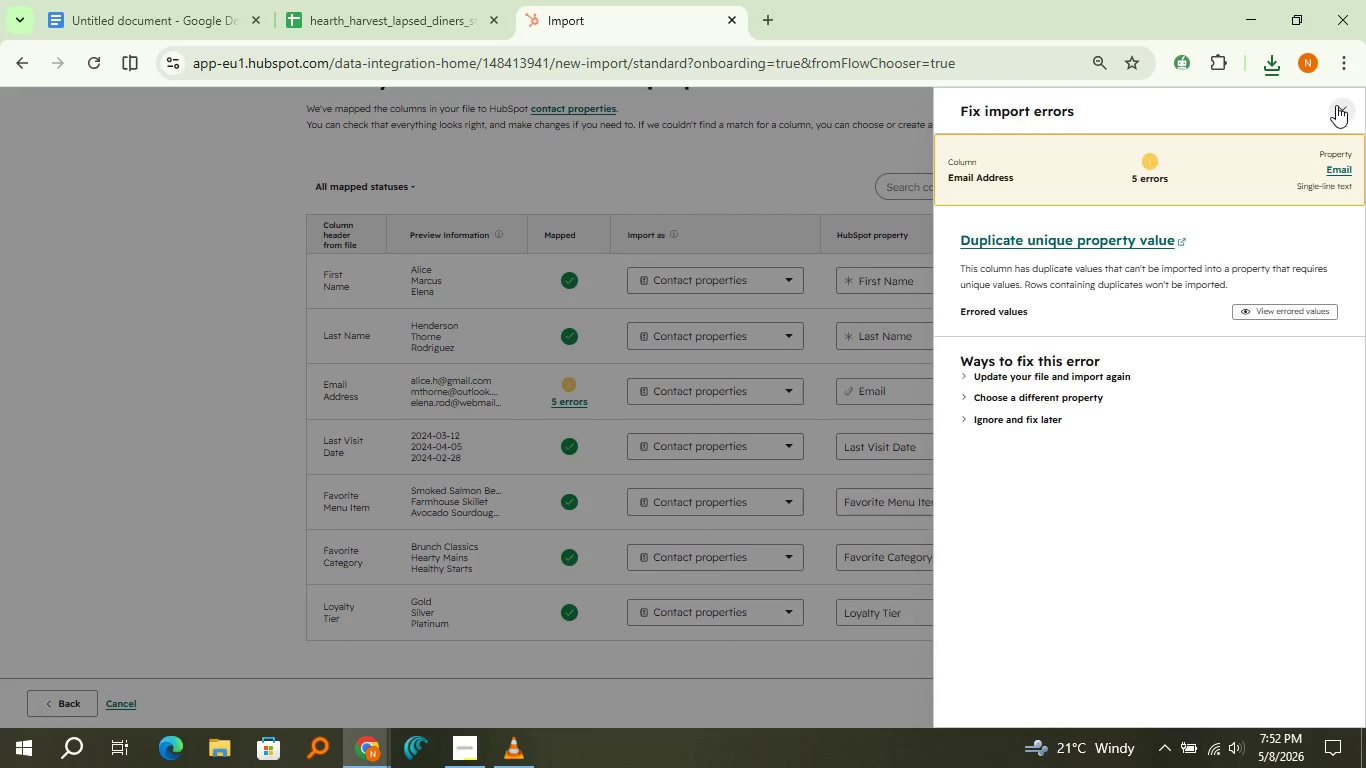 
left_click([1336, 105])
 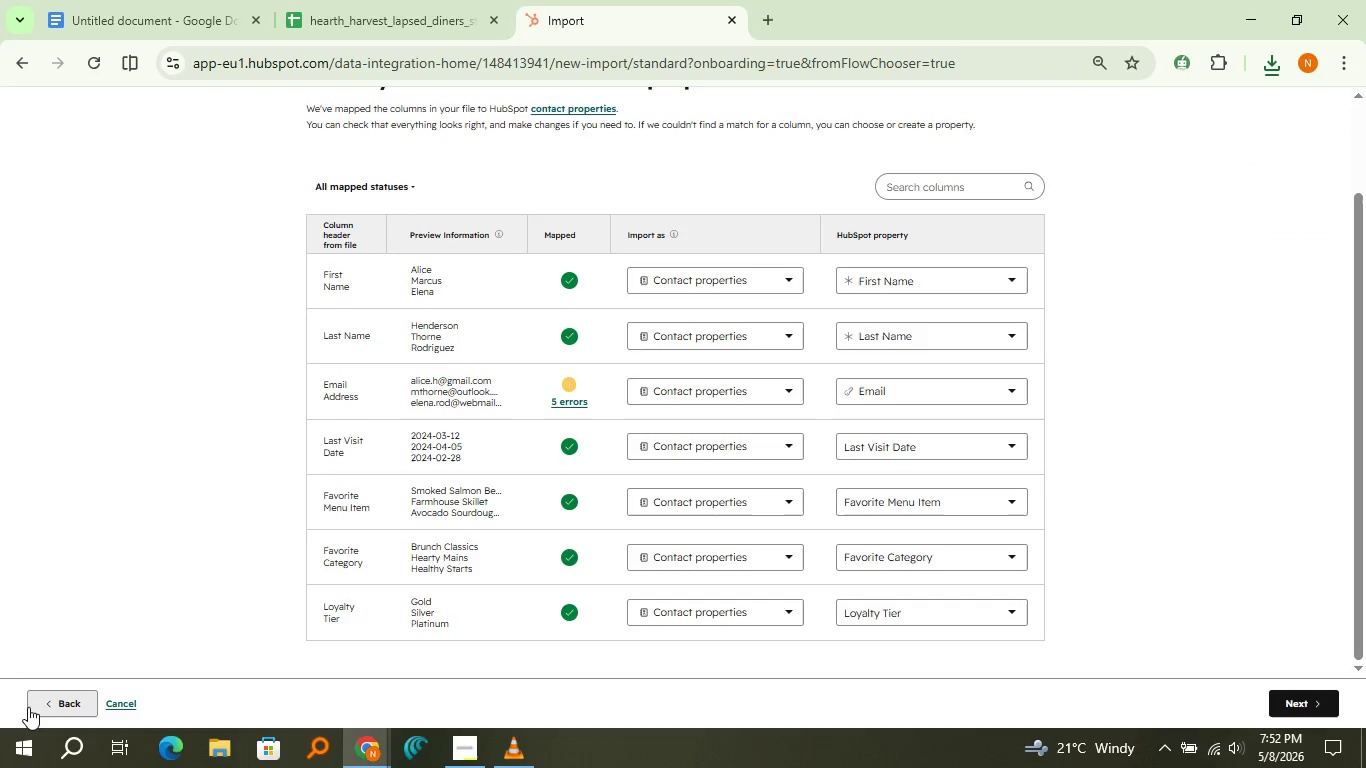 
left_click([28, 707])
 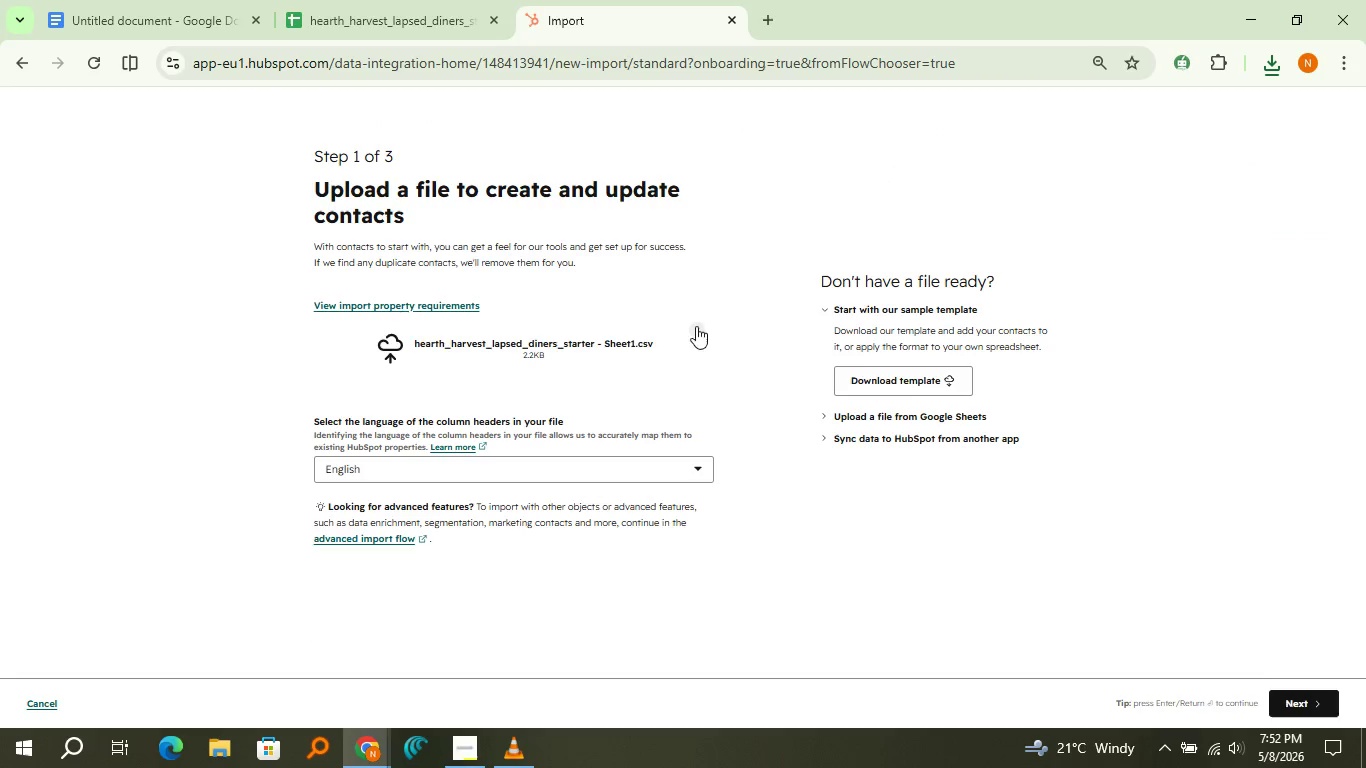 
left_click([696, 326])
 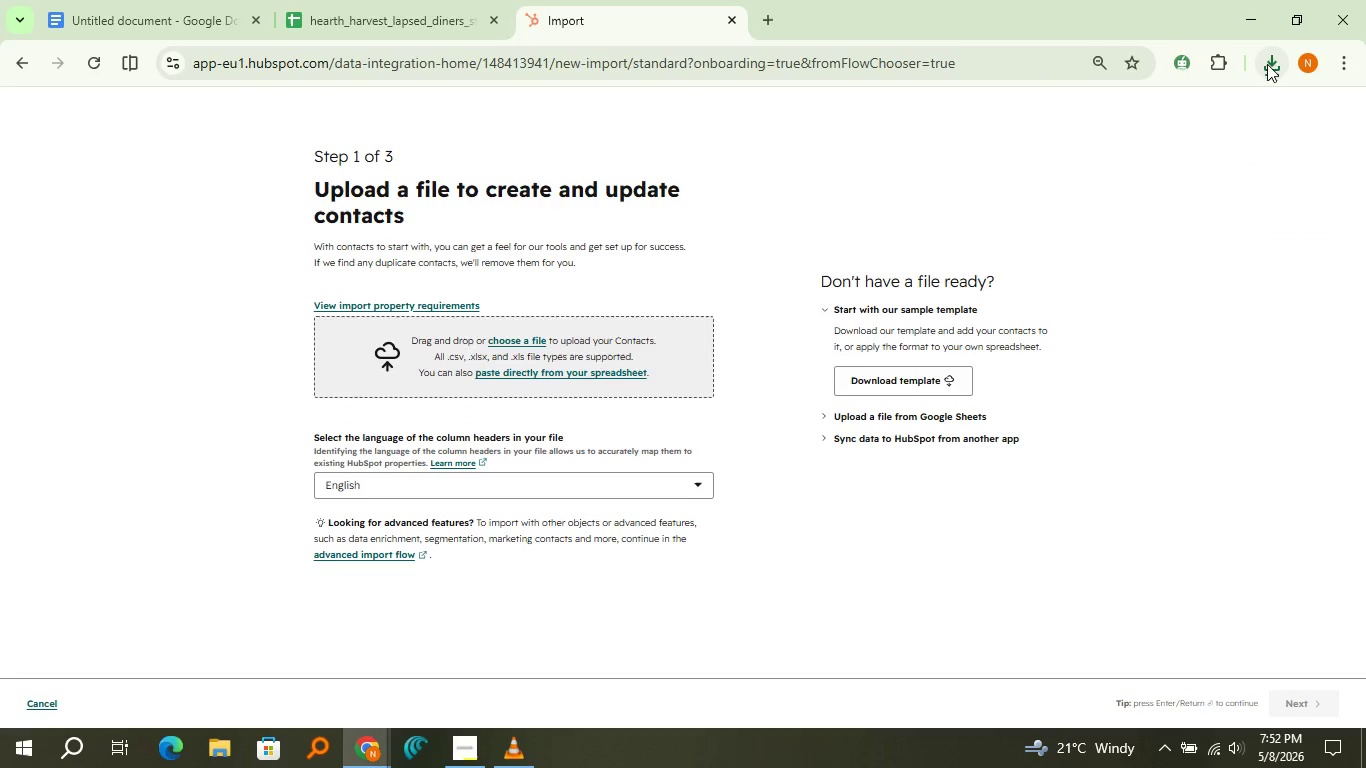 
left_click([1267, 64])
 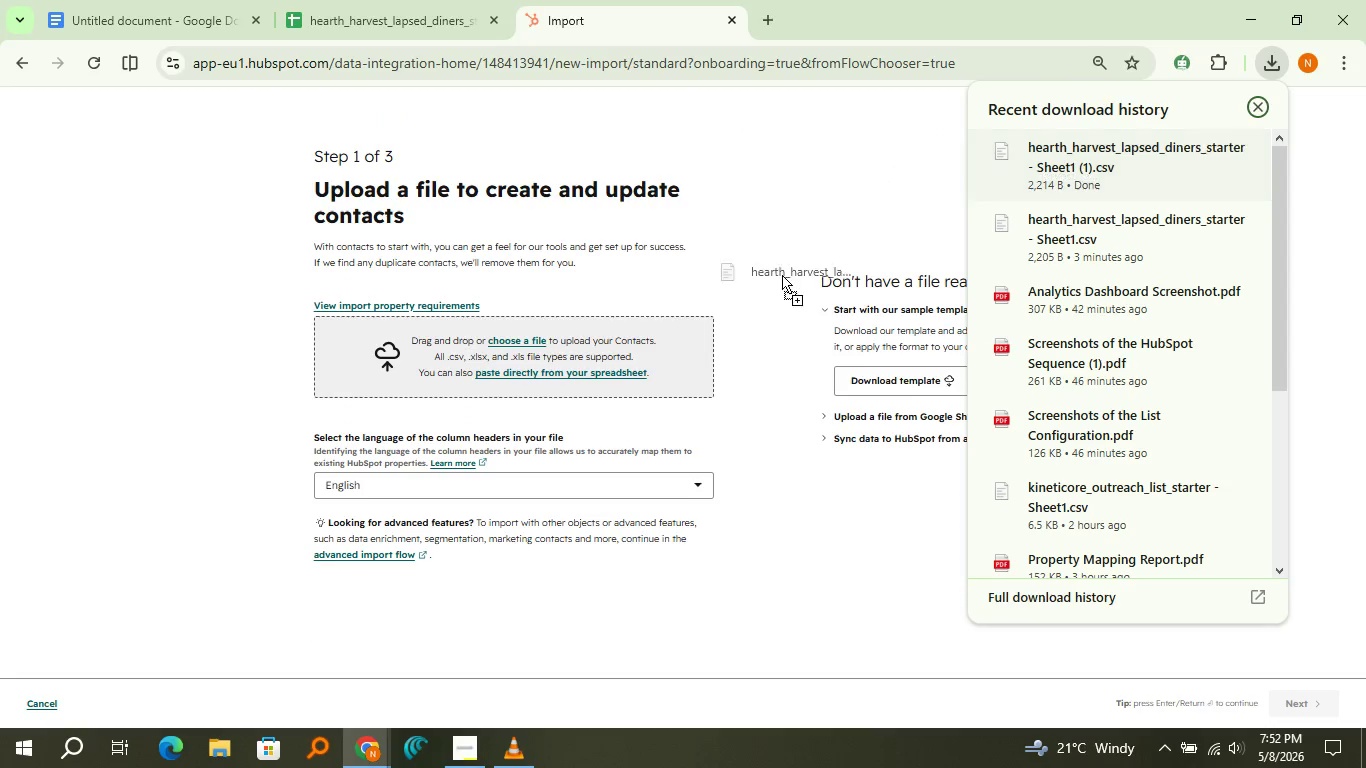 
left_click_drag(start_coordinate=[1125, 155], to_coordinate=[669, 332])
 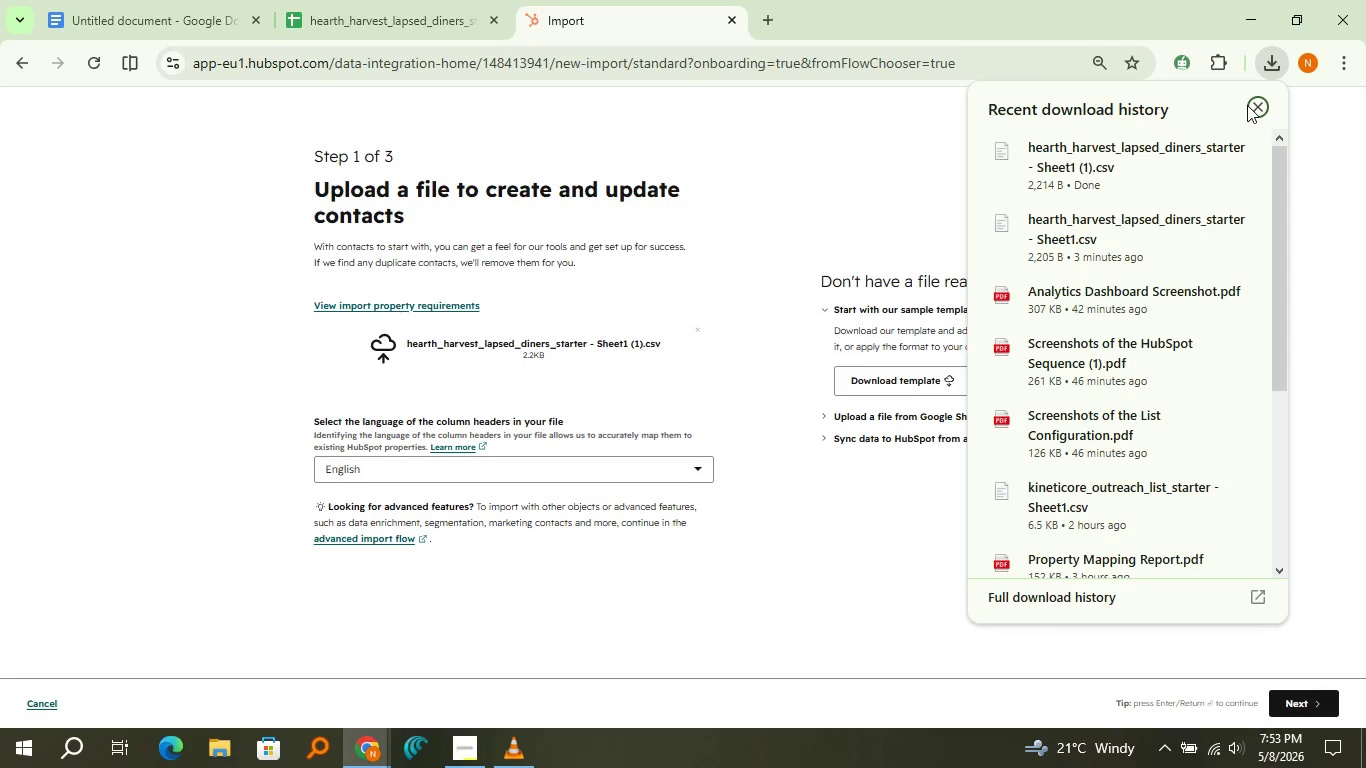 
left_click([1247, 105])
 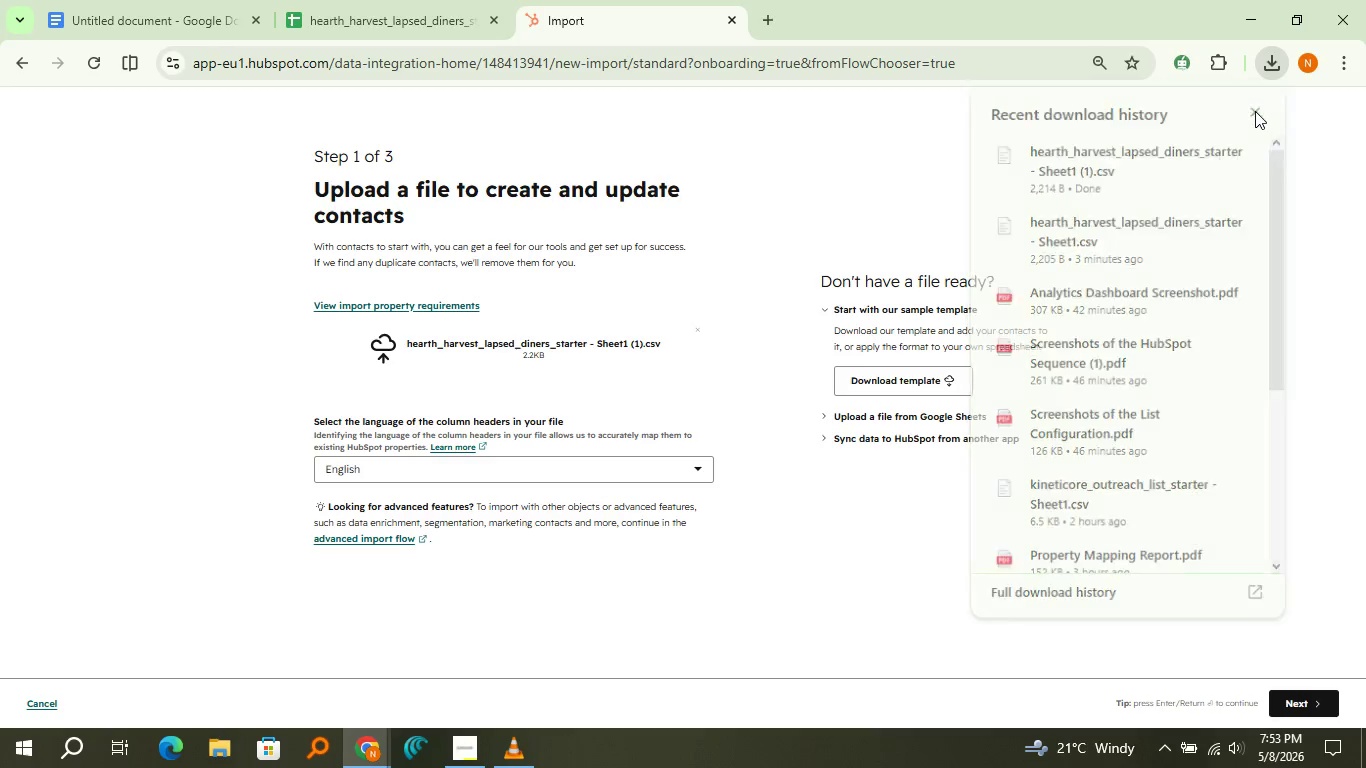 
left_click([1255, 111])
 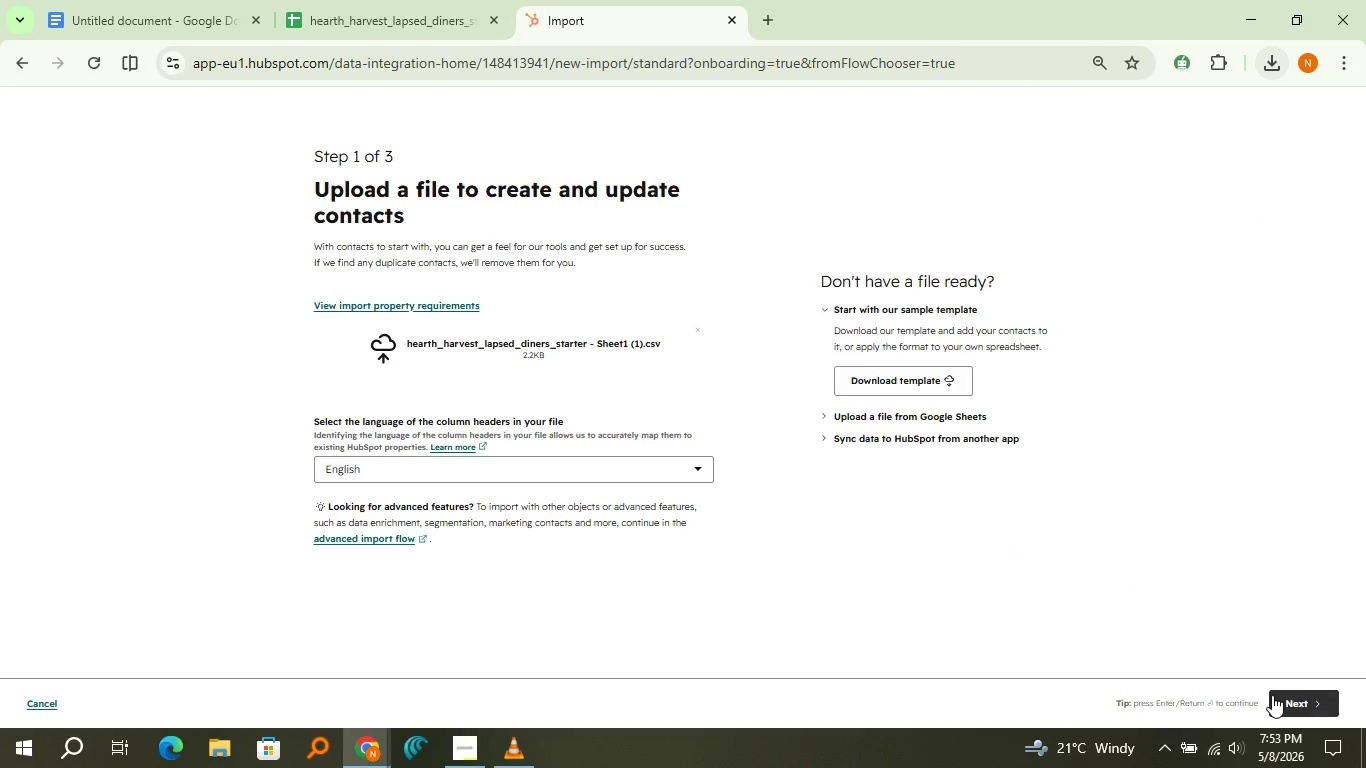 
double_click([1272, 695])
 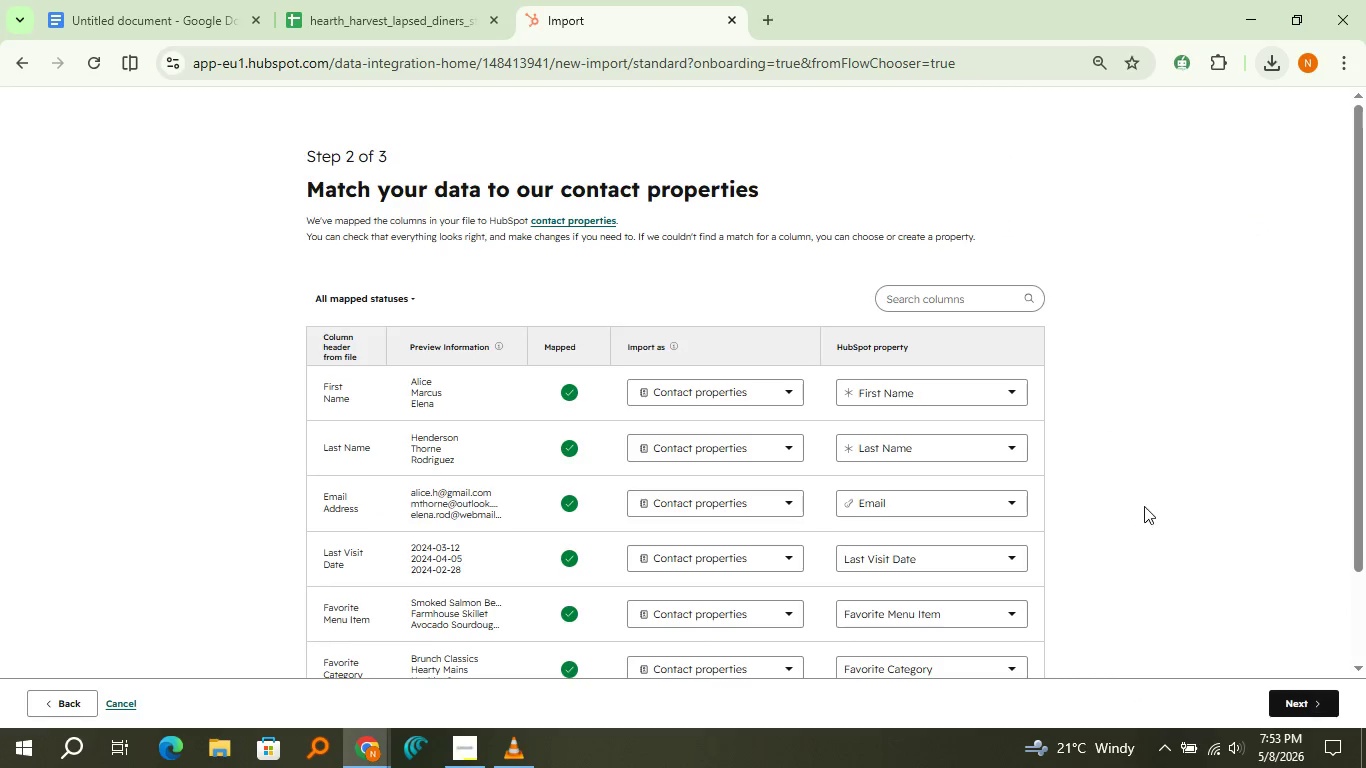 
scroll: coordinate [1144, 505], scroll_direction: down, amount: 3.0
 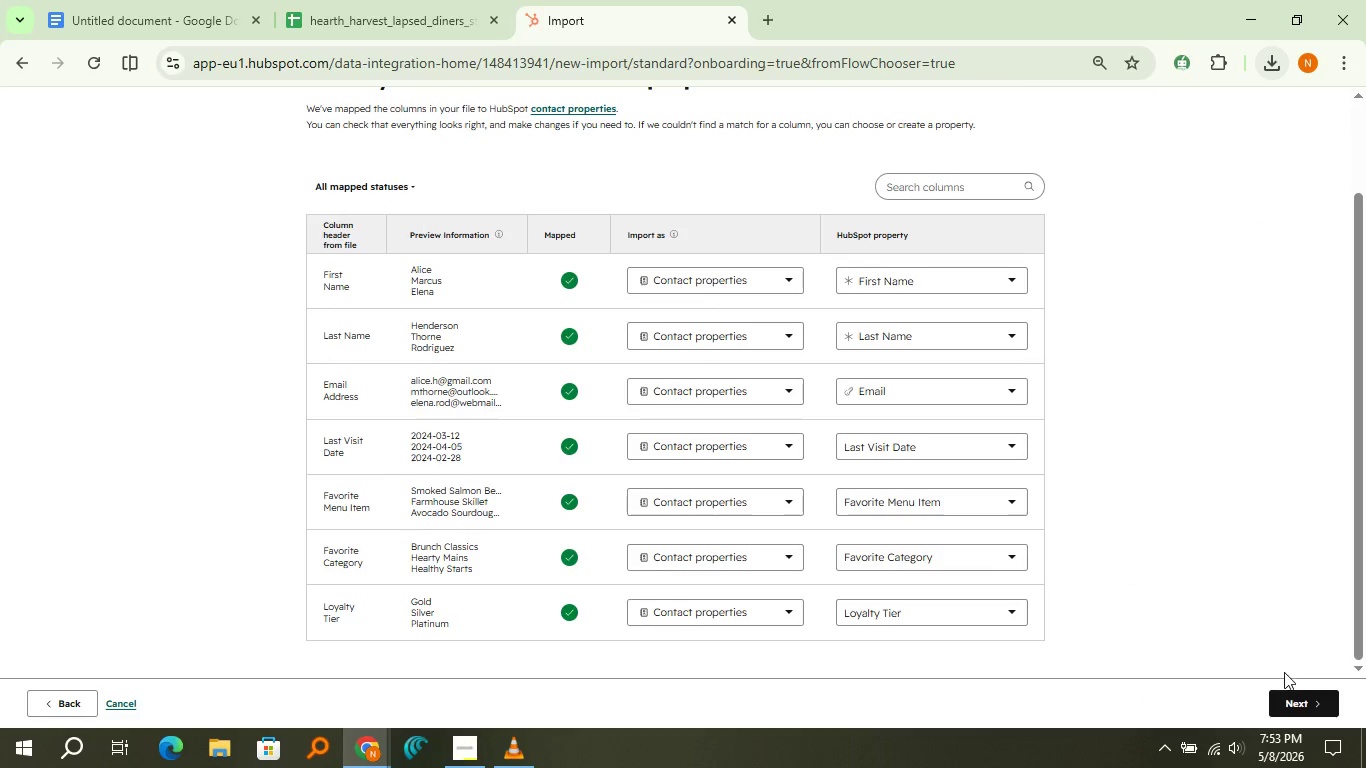 
left_click([1286, 693])
 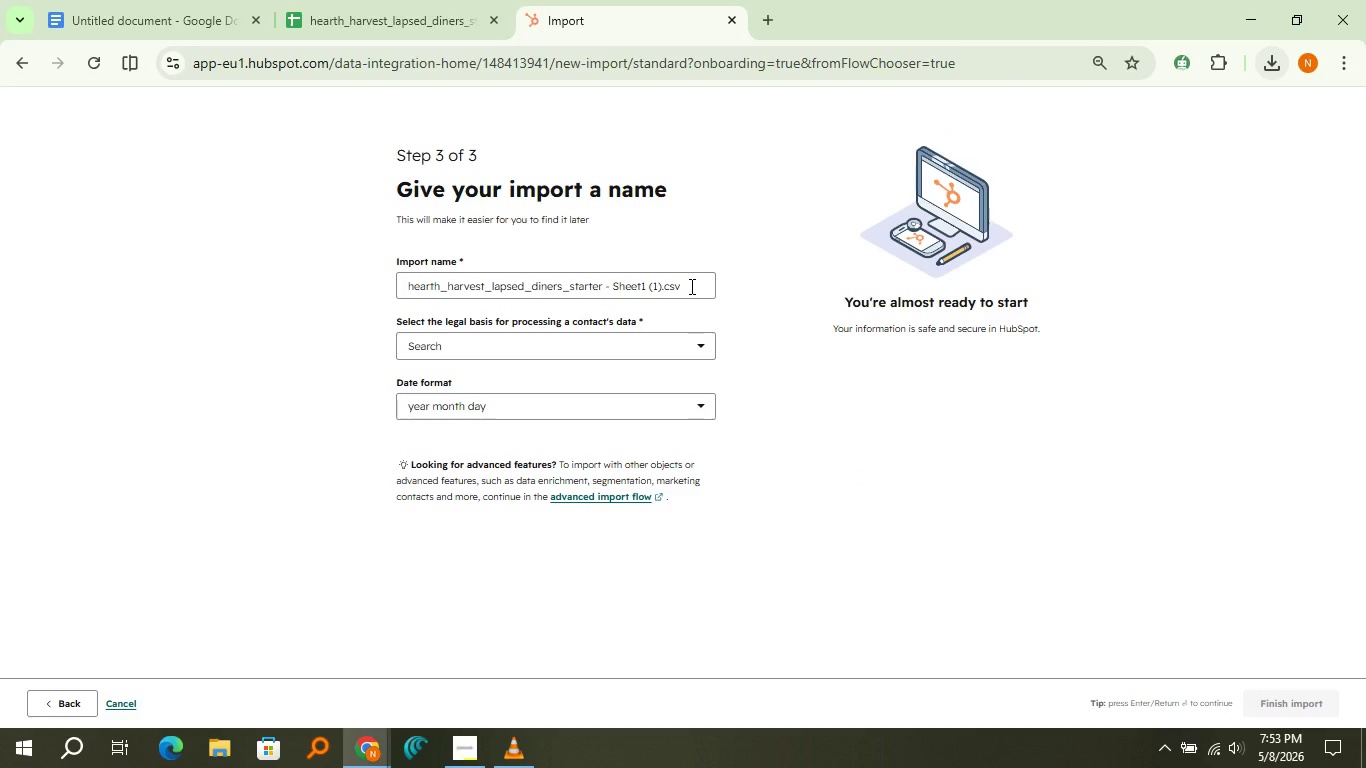 
left_click([690, 286])
 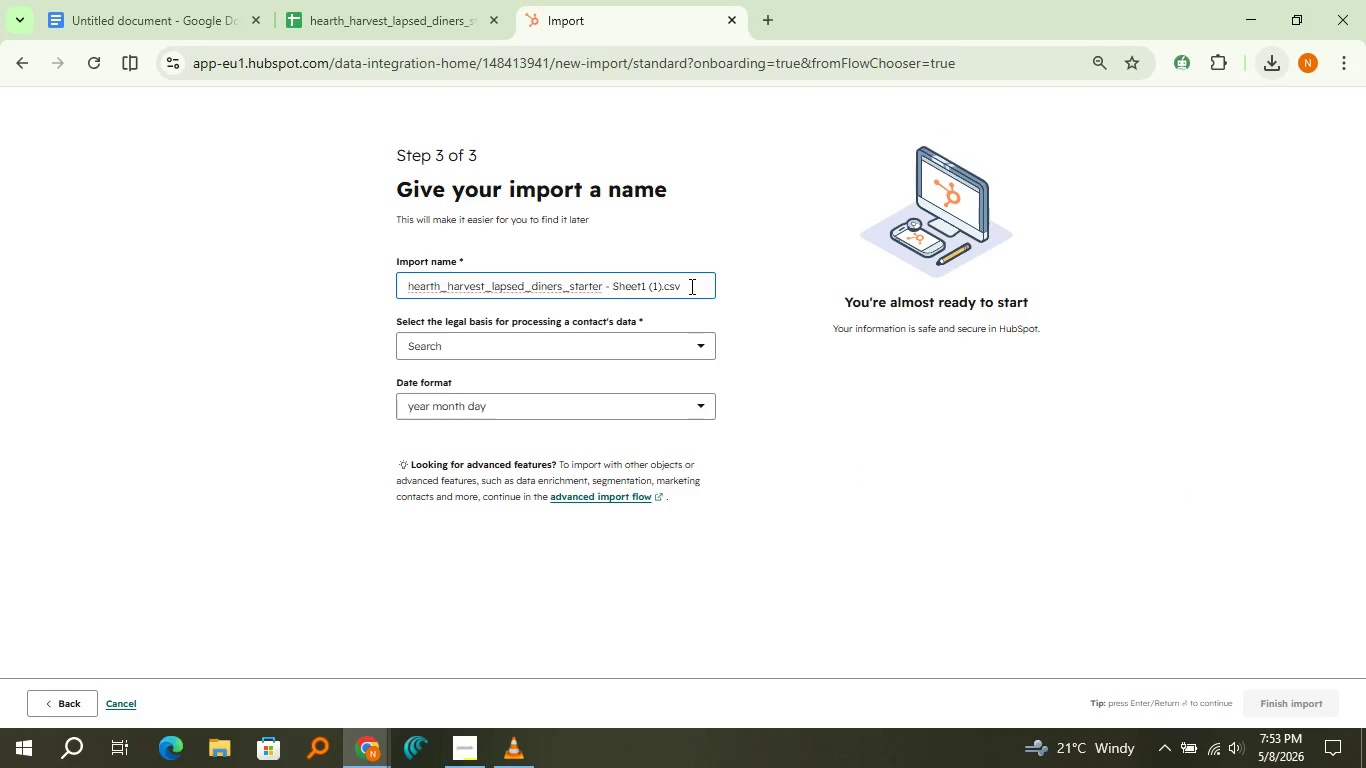 
key(Control+Backspace)
 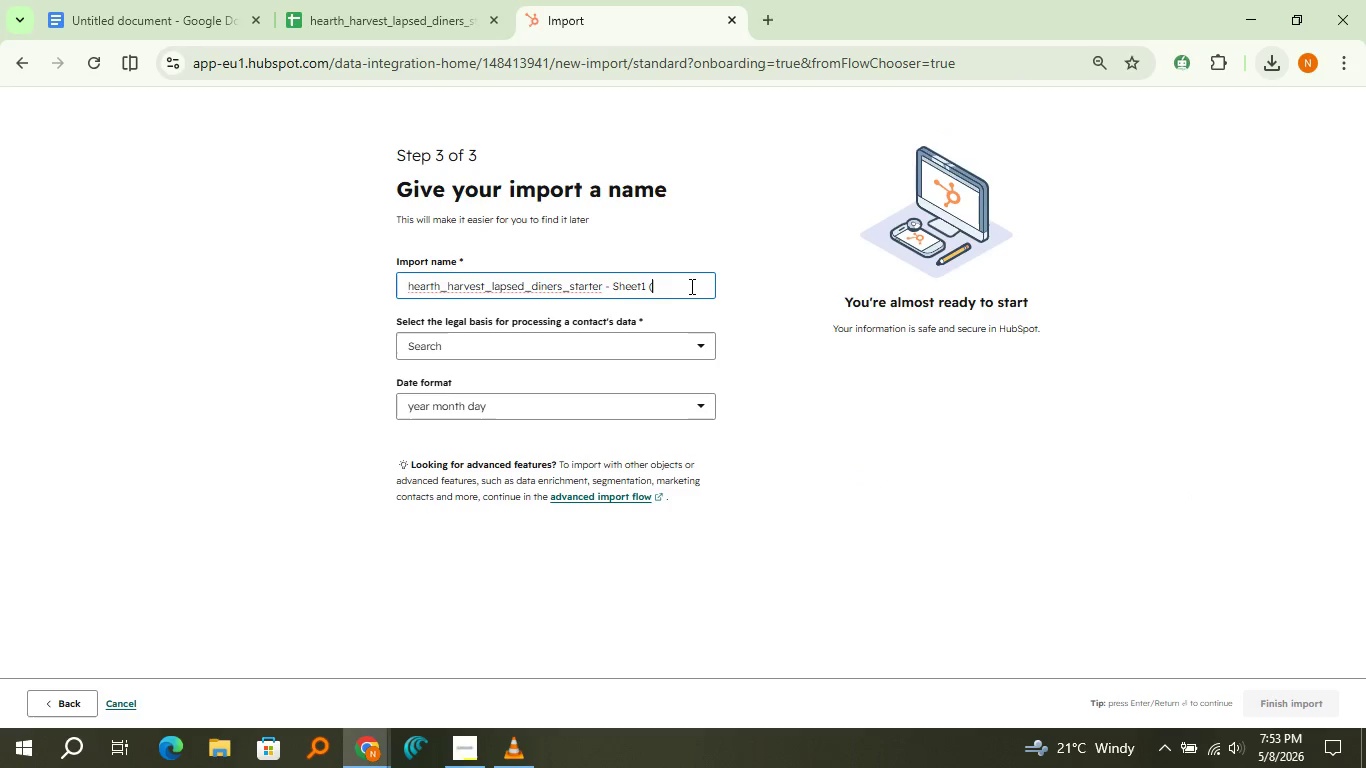 
key(Control+Backspace)
 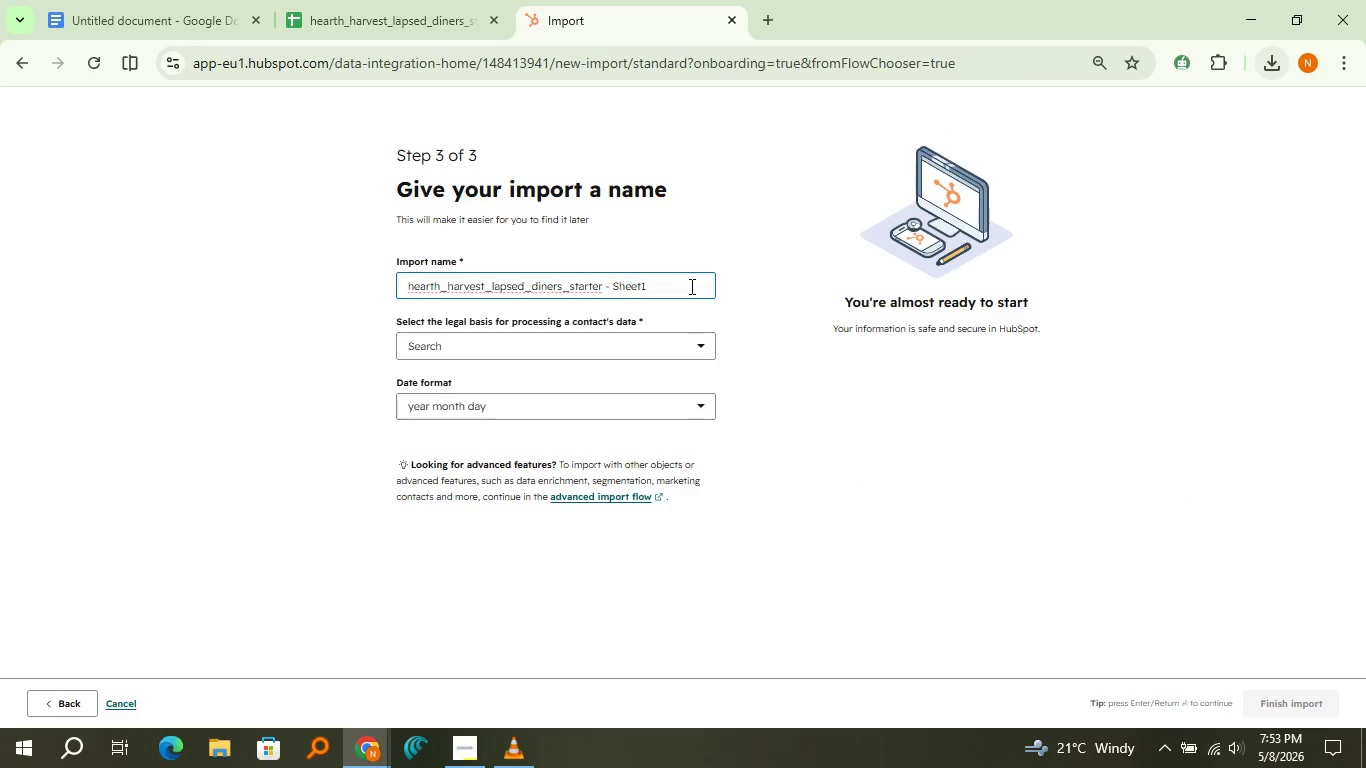 
key(Control+Backspace)
 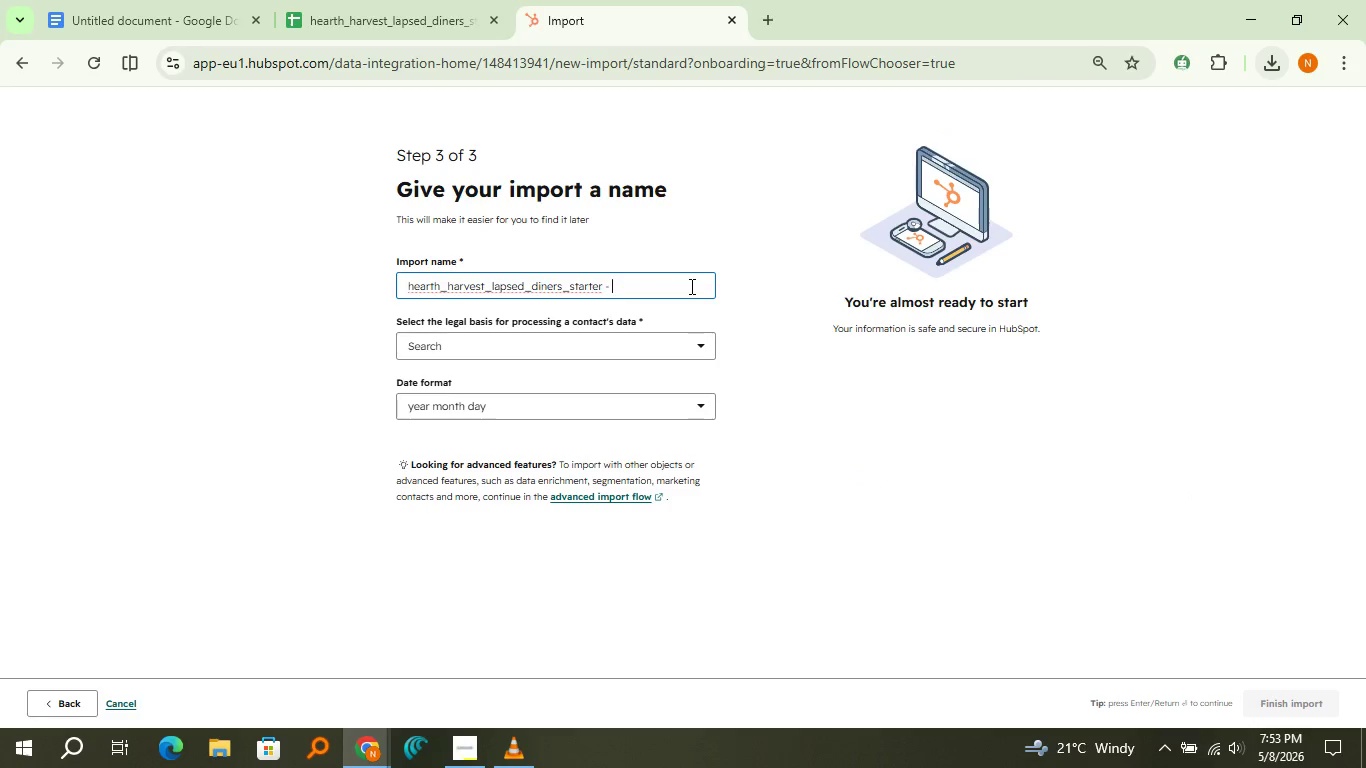 
key(Control+Backspace)
 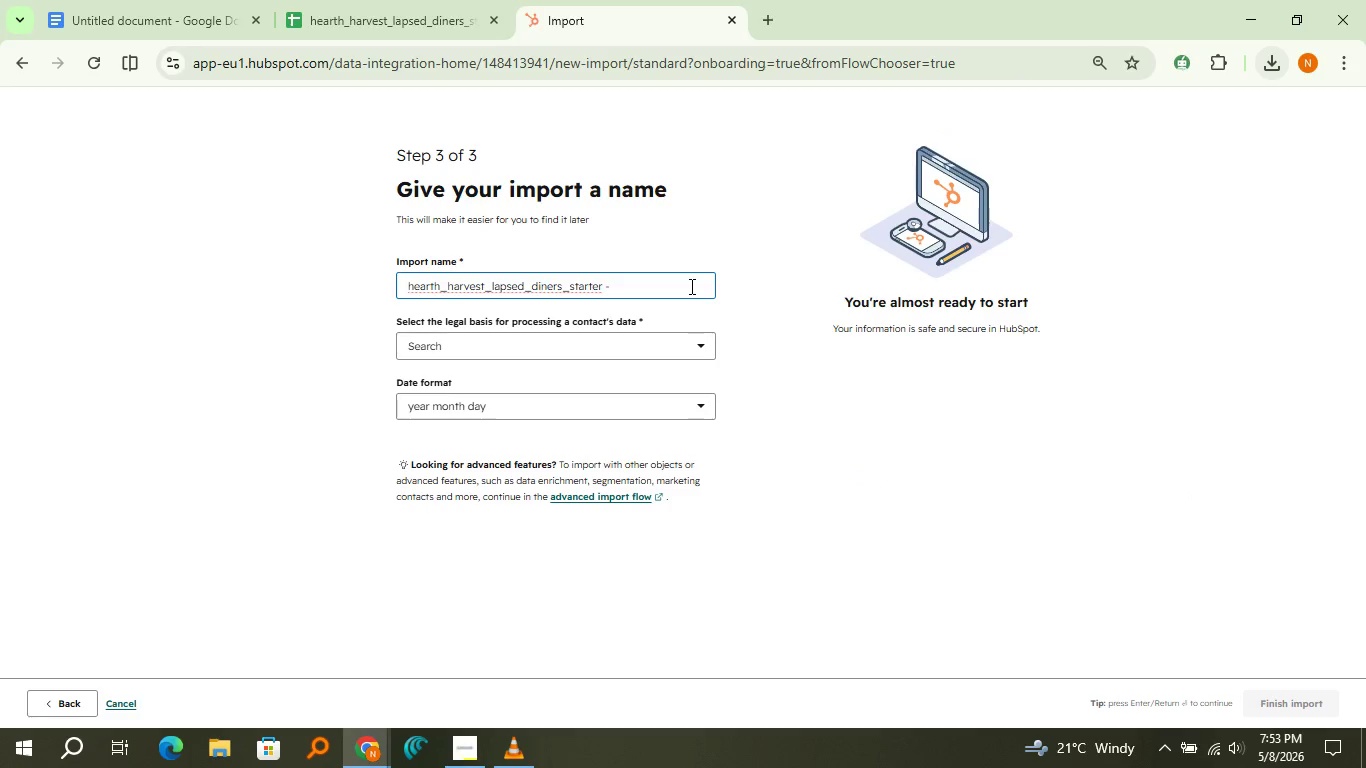 
key(Control+Backspace)
 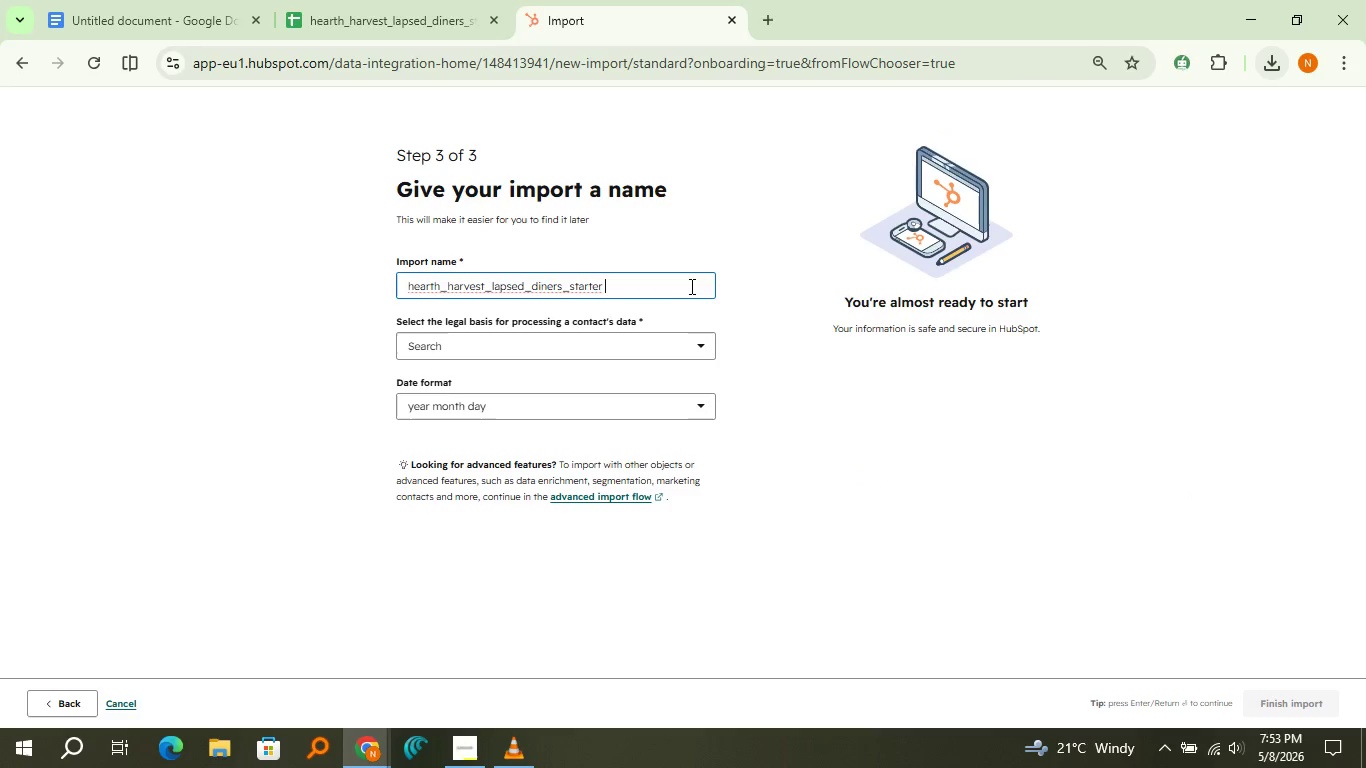 
key(Control+Backspace)
 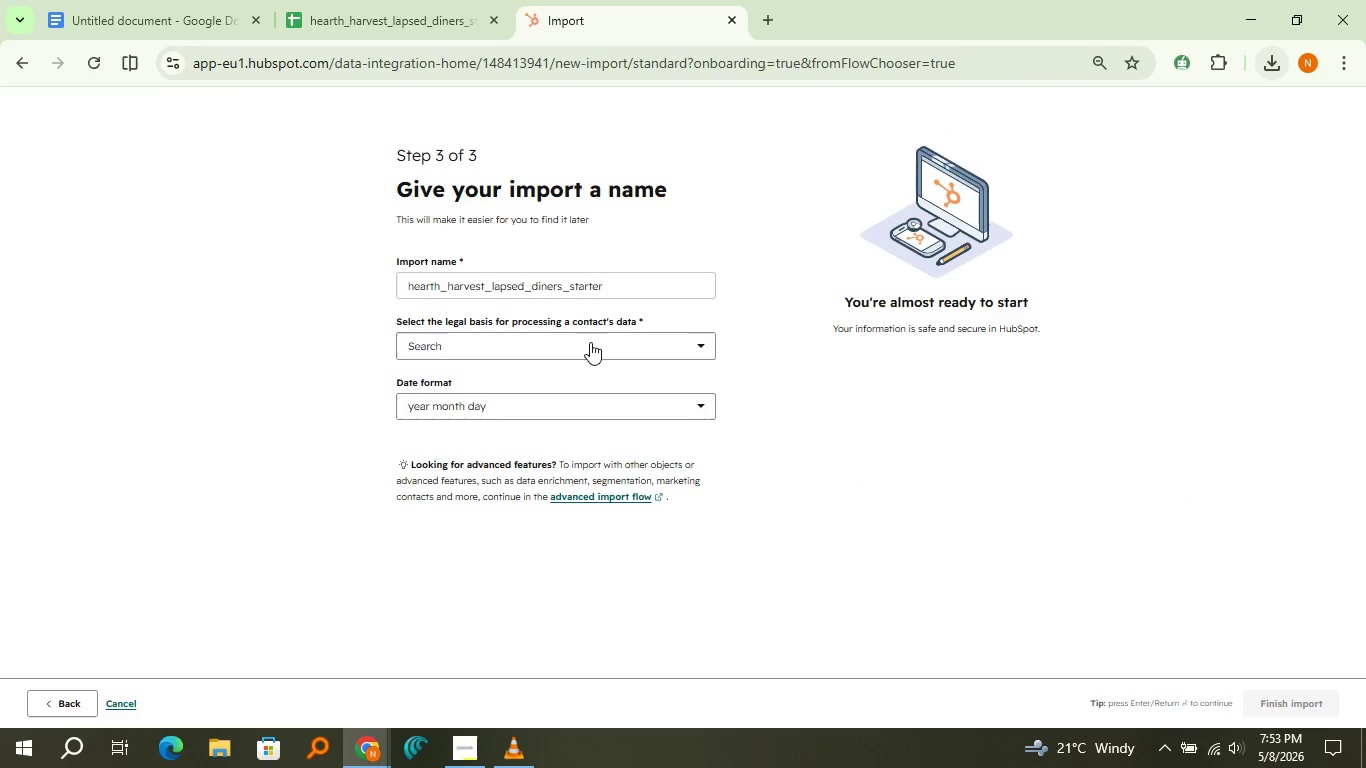 
left_click([590, 343])
 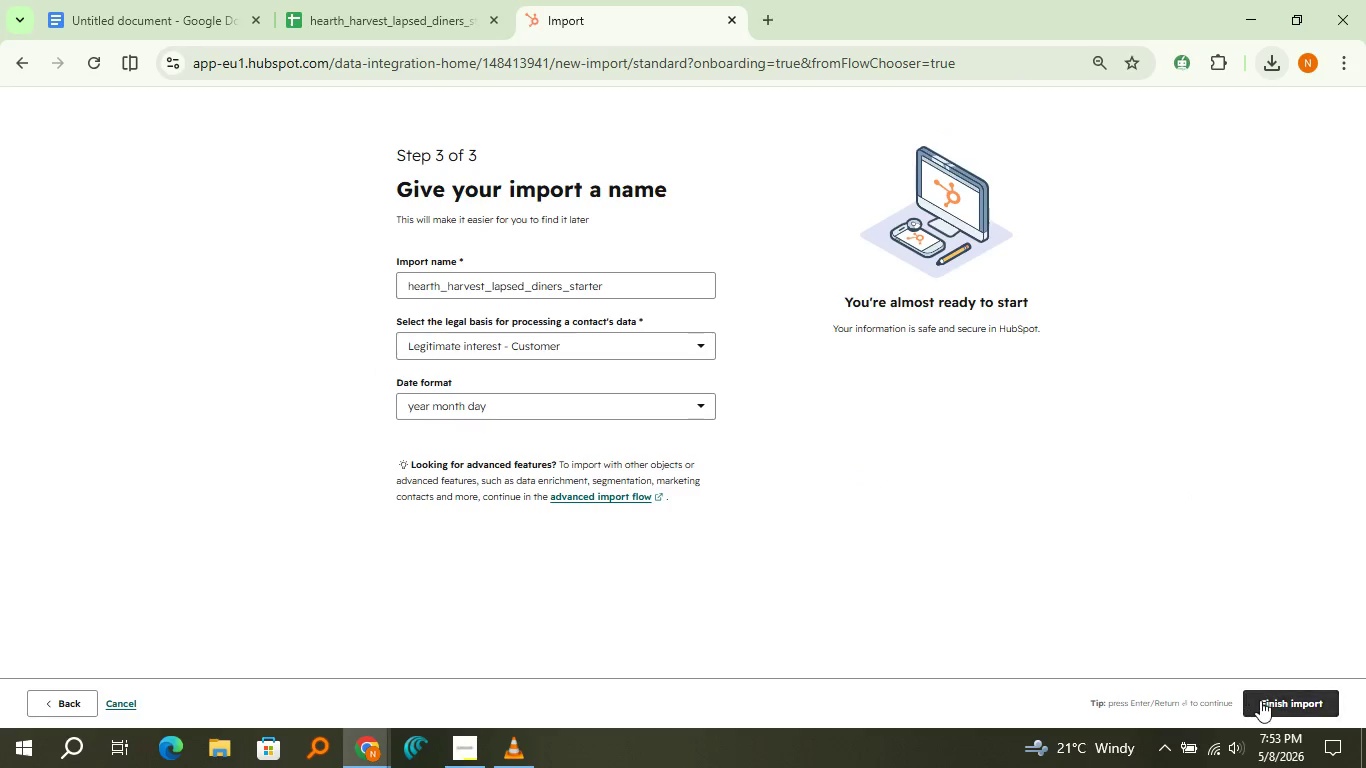 
left_click([1260, 700])
 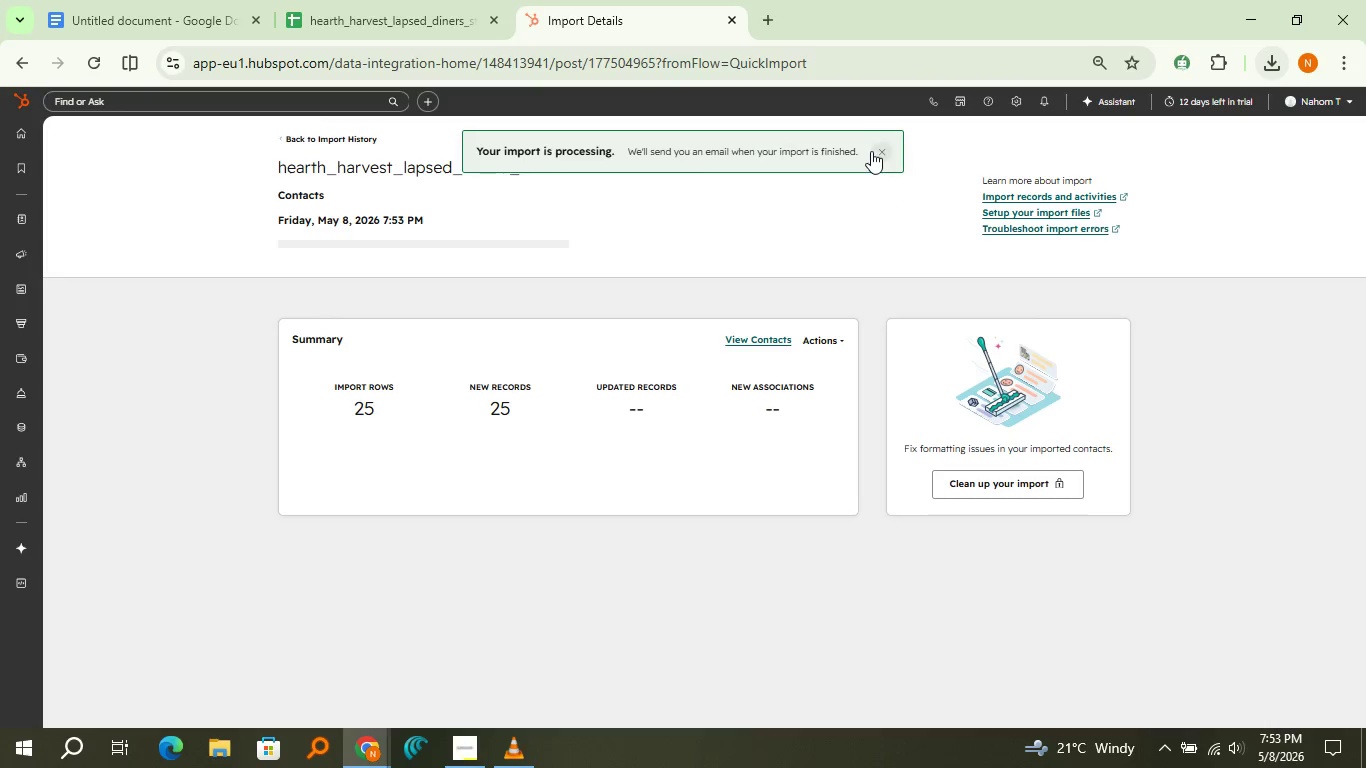 
left_click([871, 151])
 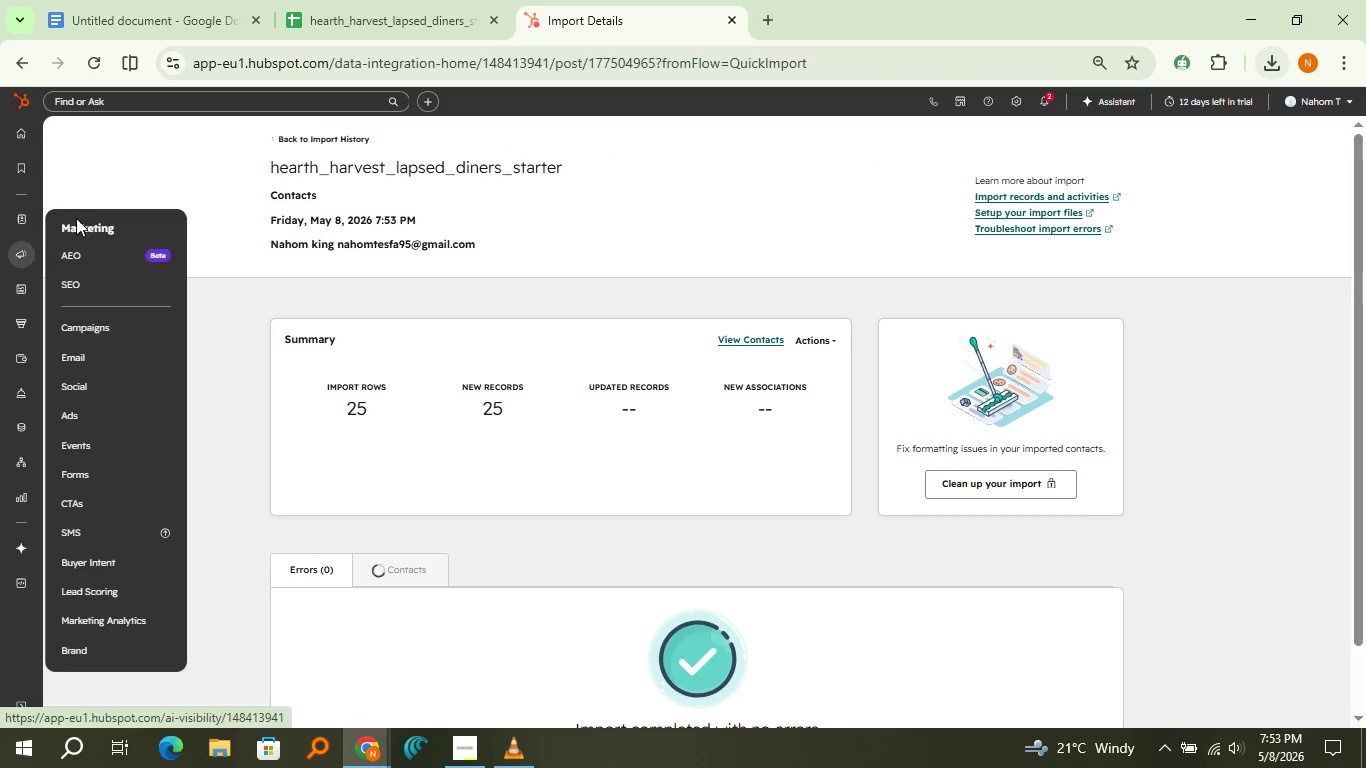 
left_click([63, 213])
 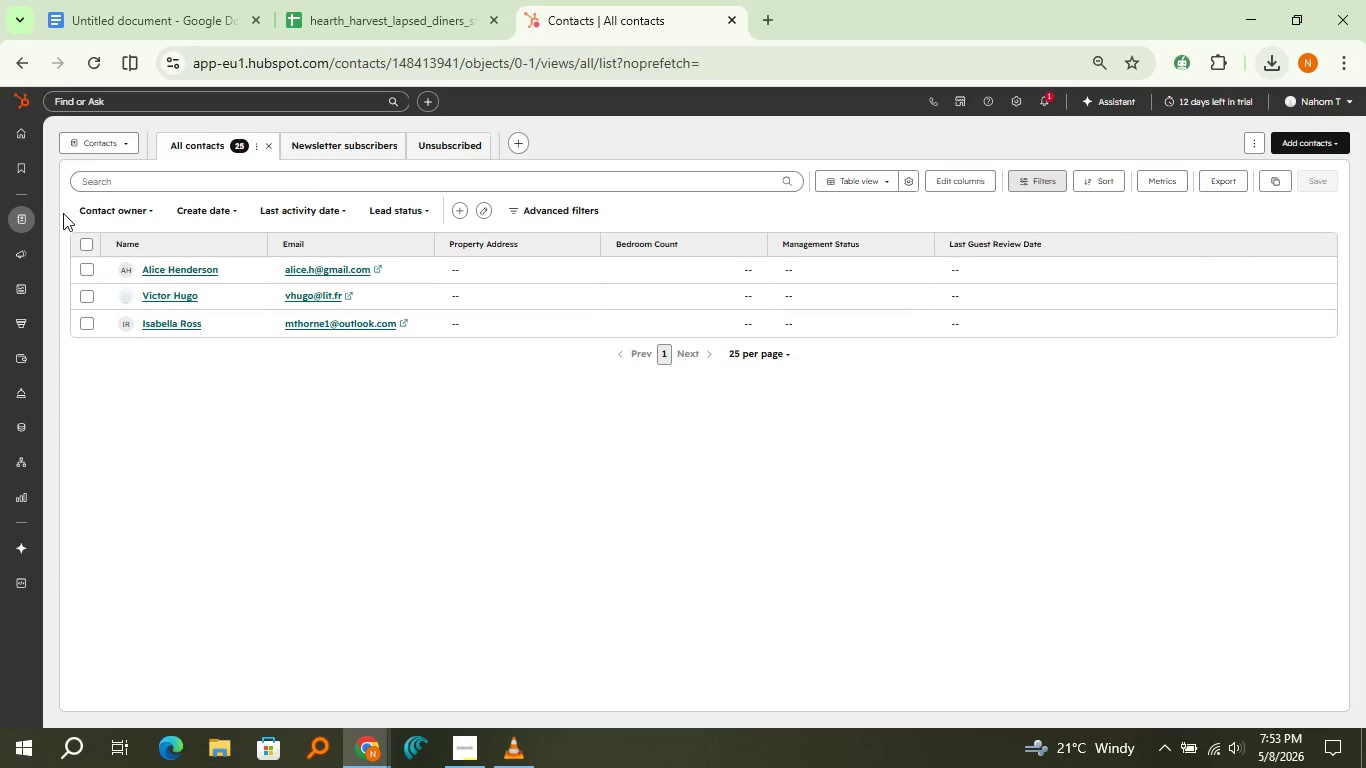 
wait(24.88)
 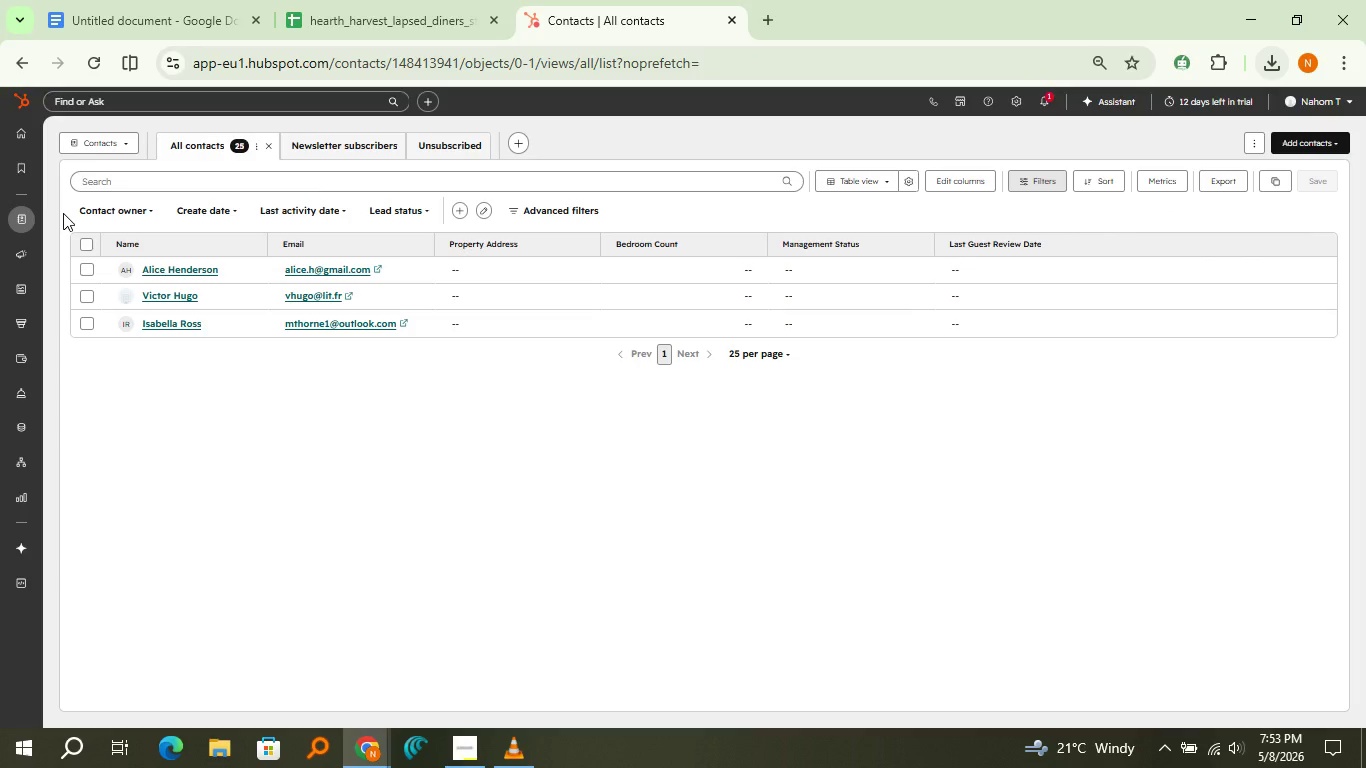 
key(Control+F5)
 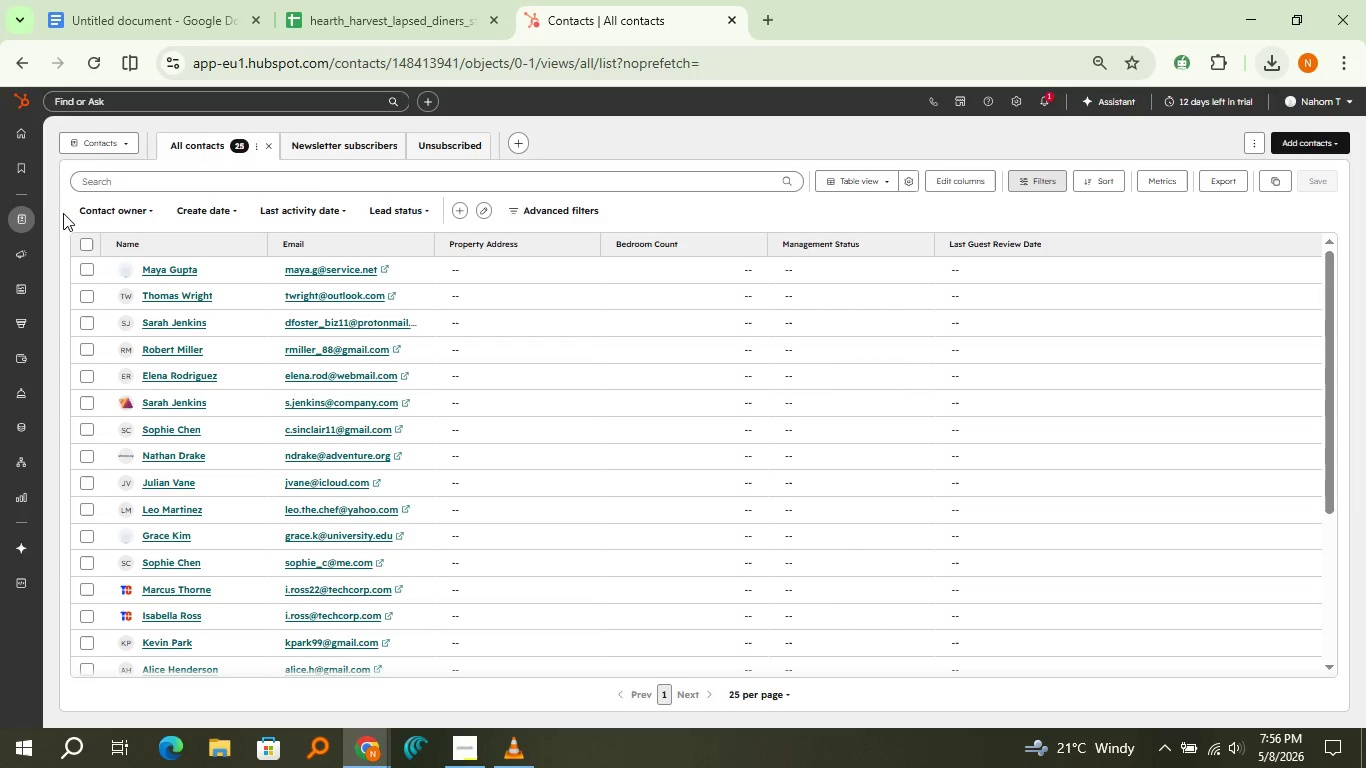 
wait(171.67)
 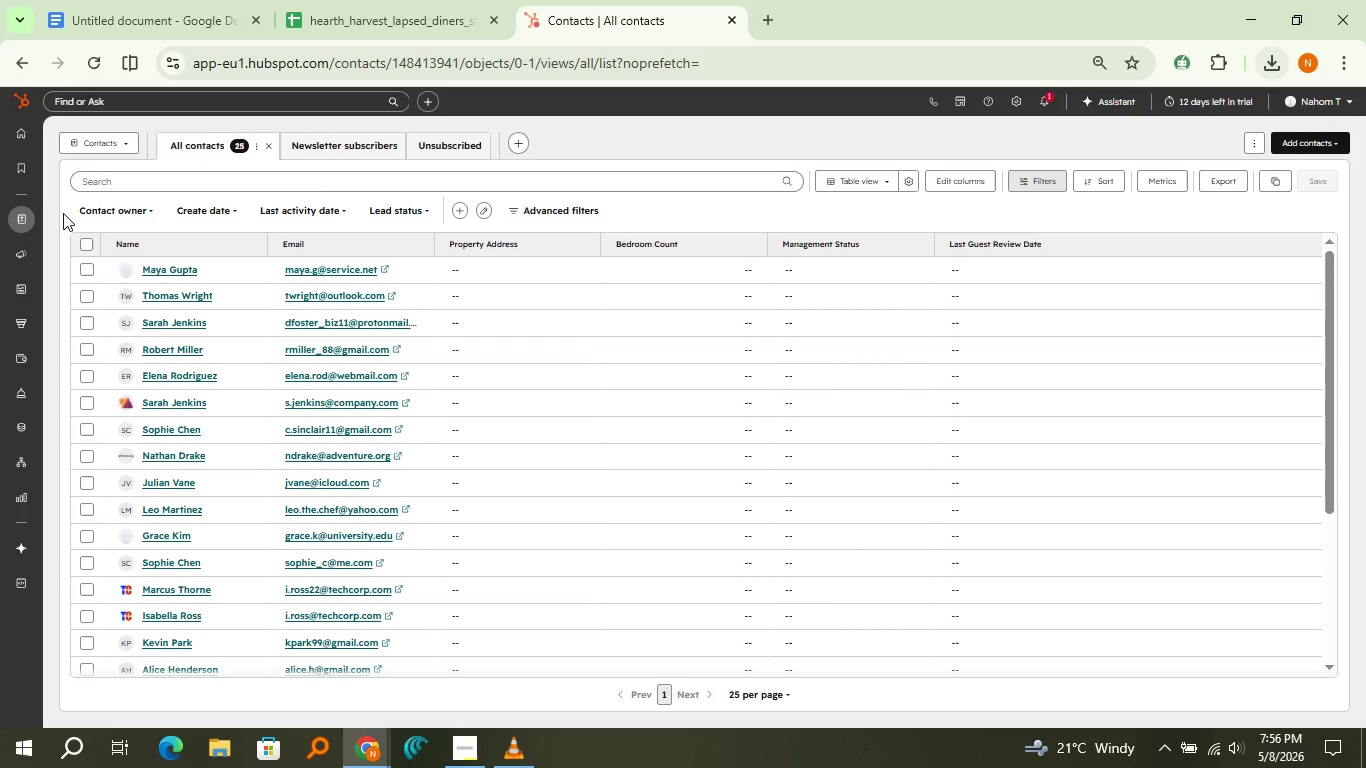 
left_click([1049, 104])
 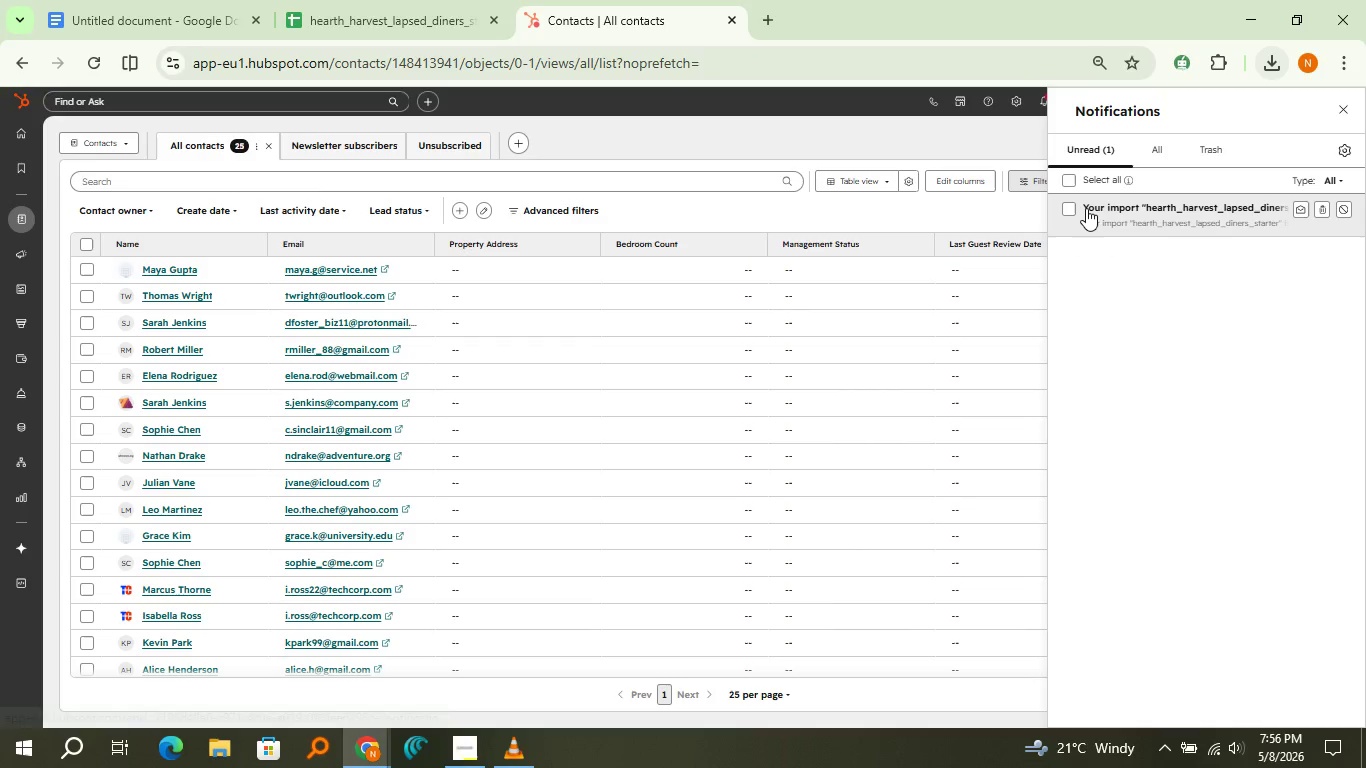 
left_click([1069, 208])
 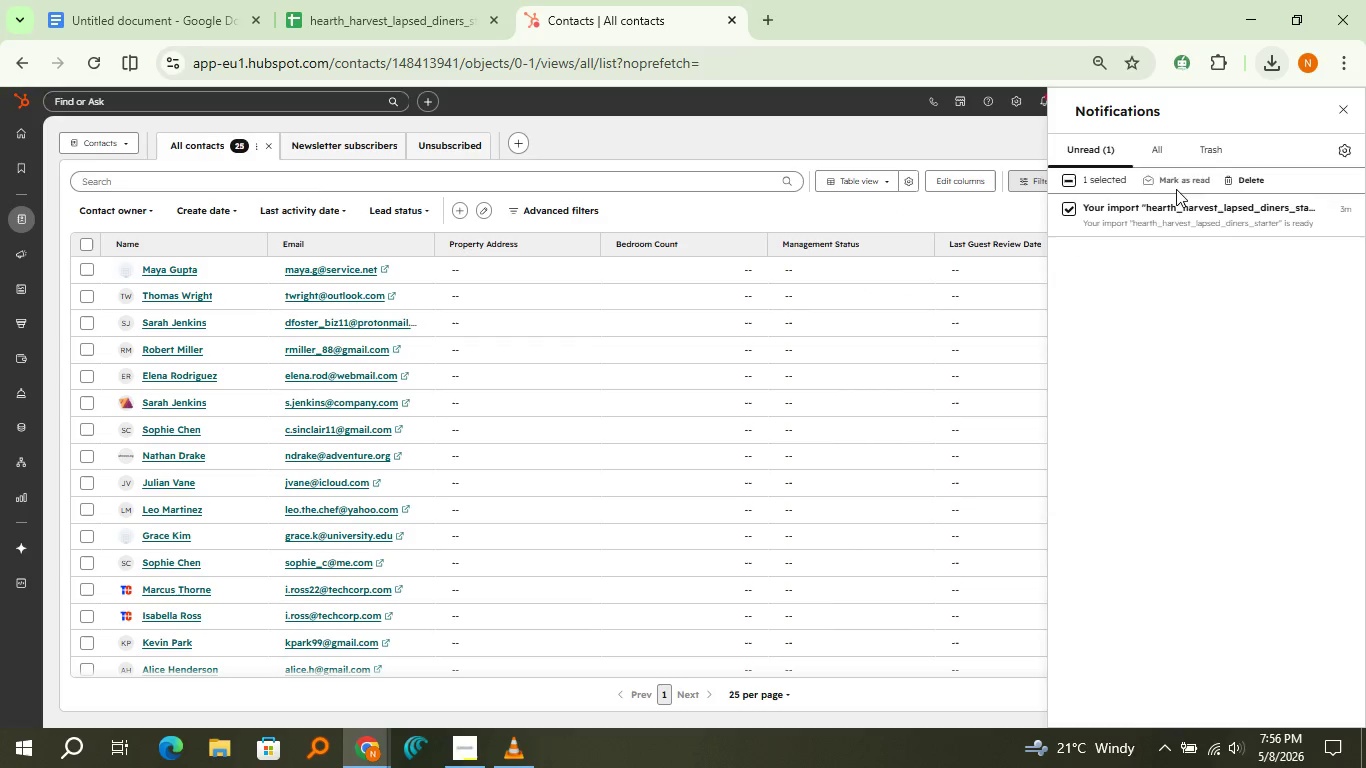 
left_click([1176, 189])
 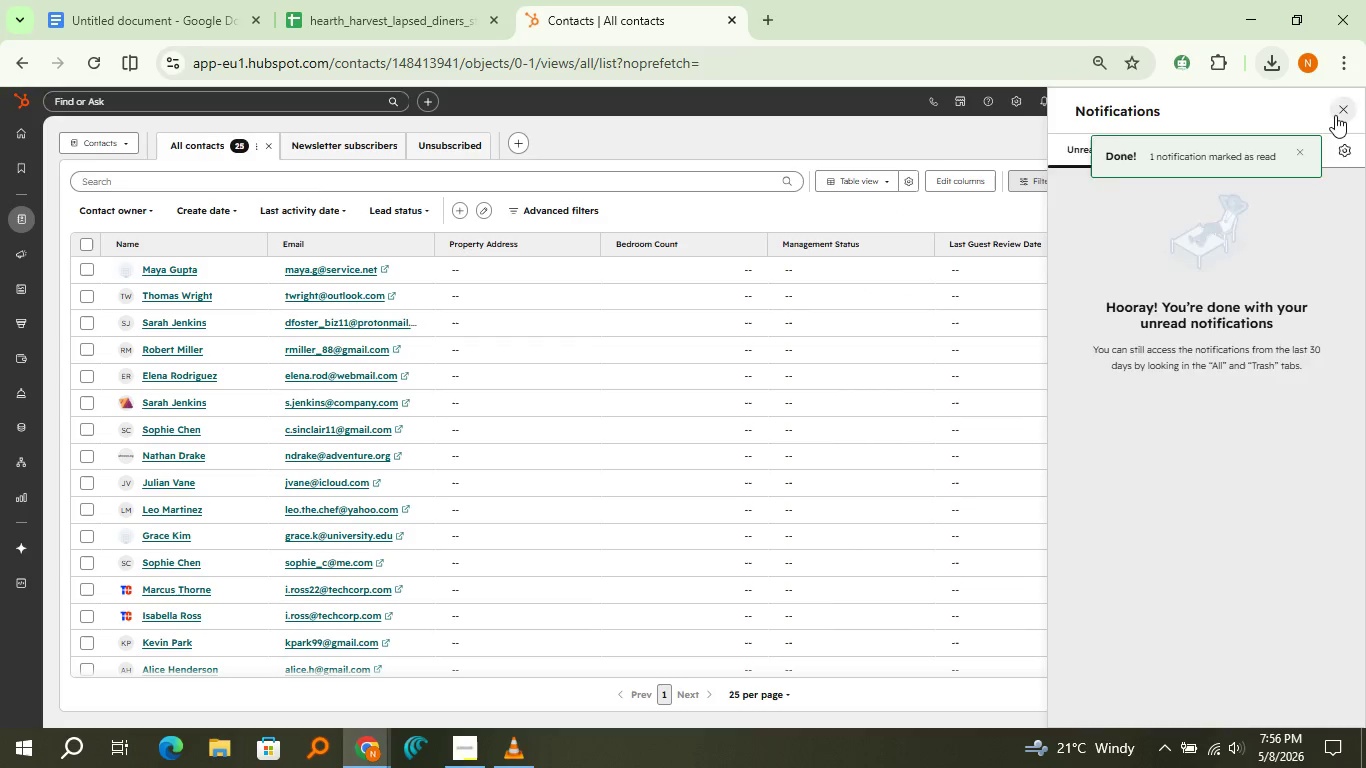 
left_click([1335, 115])
 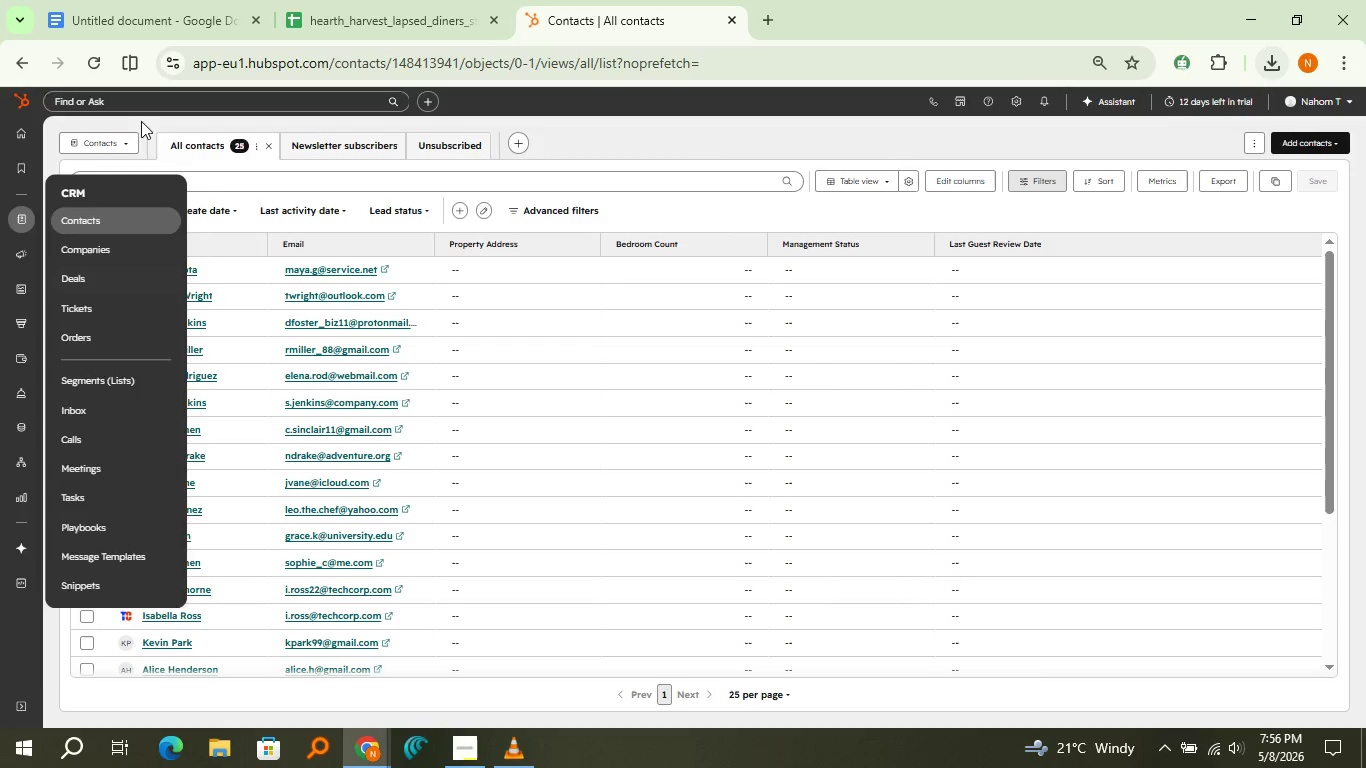 
left_click([157, 14])
 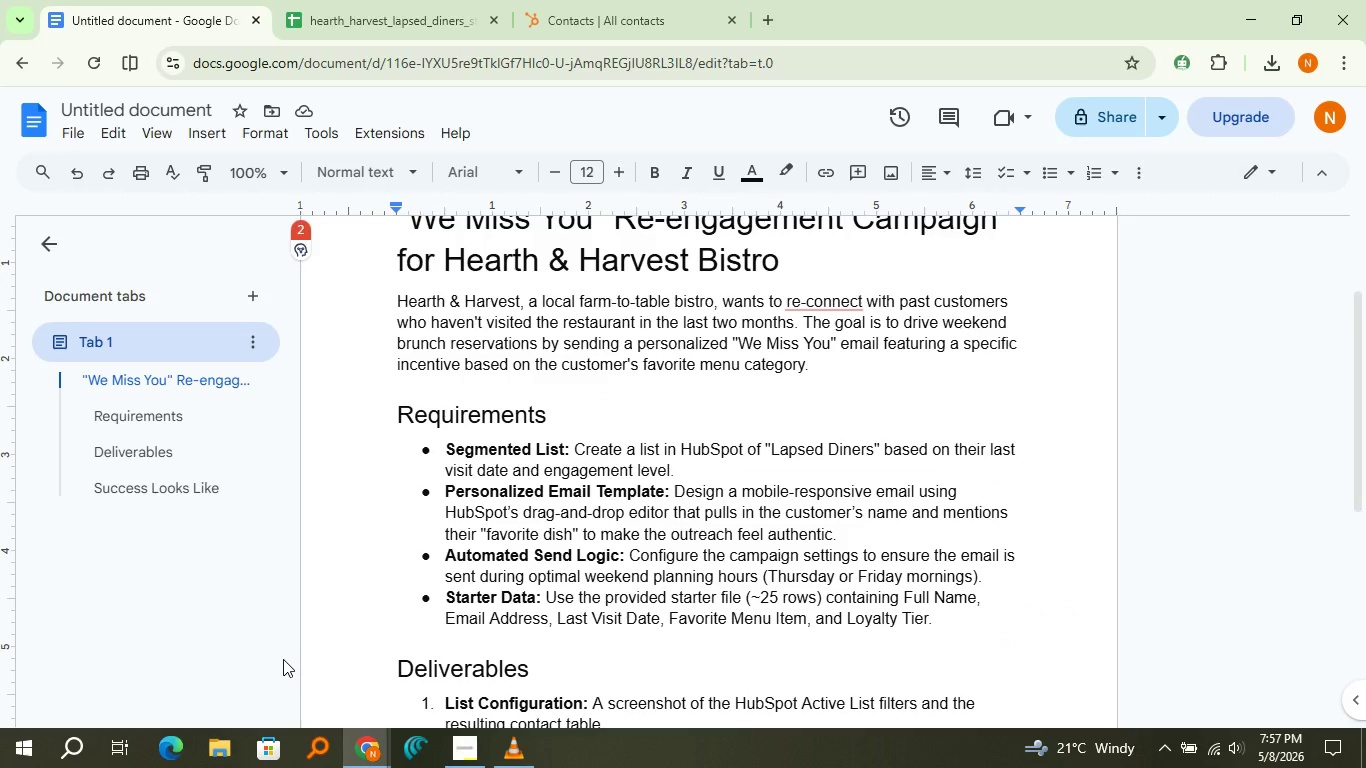 
wait(13.98)
 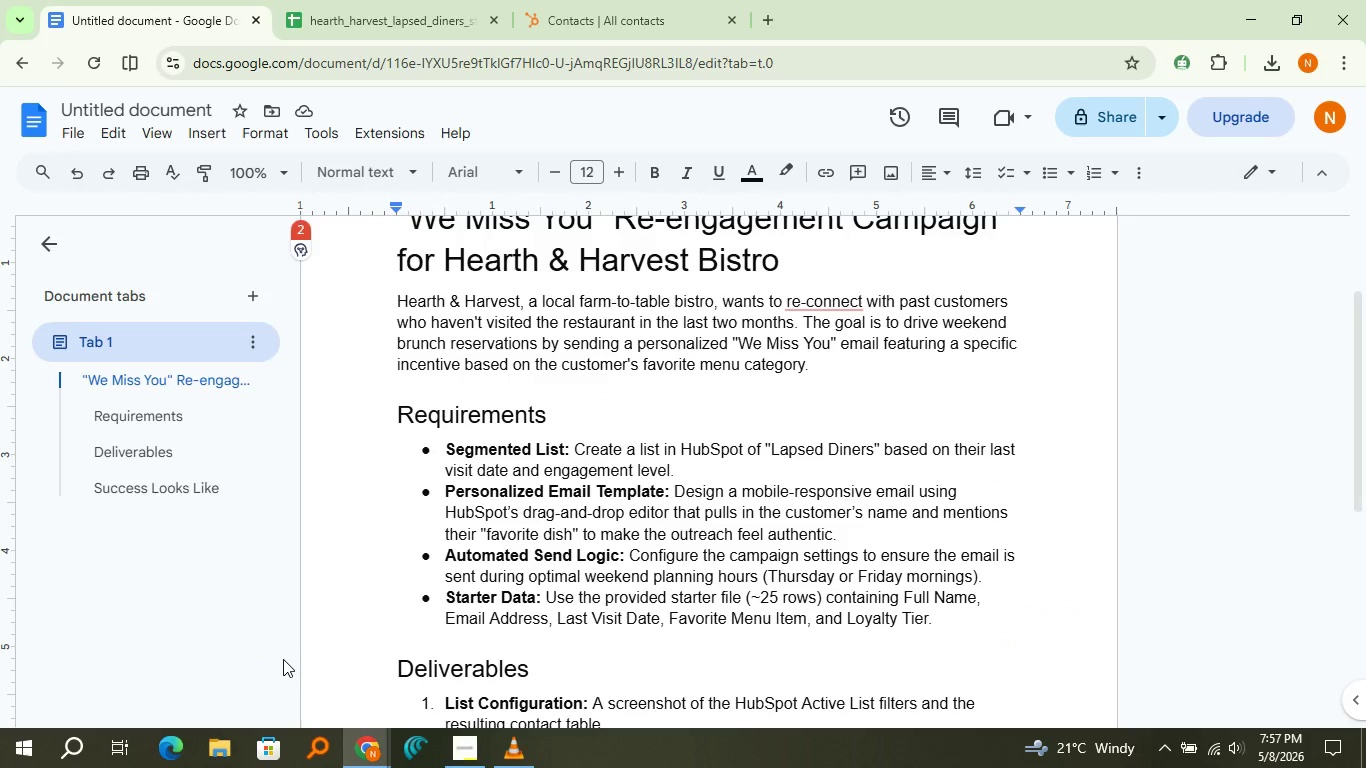 
left_click([529, 1])
 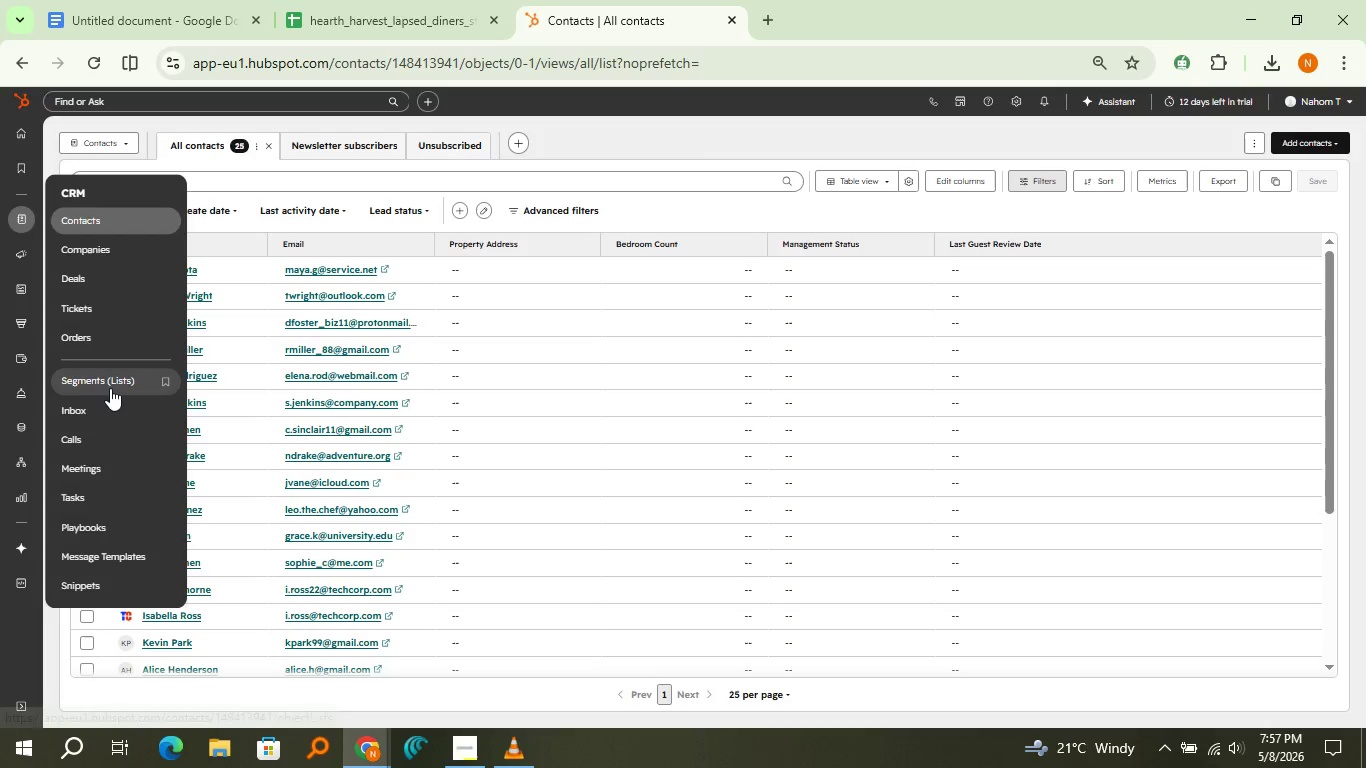 
left_click([110, 388])
 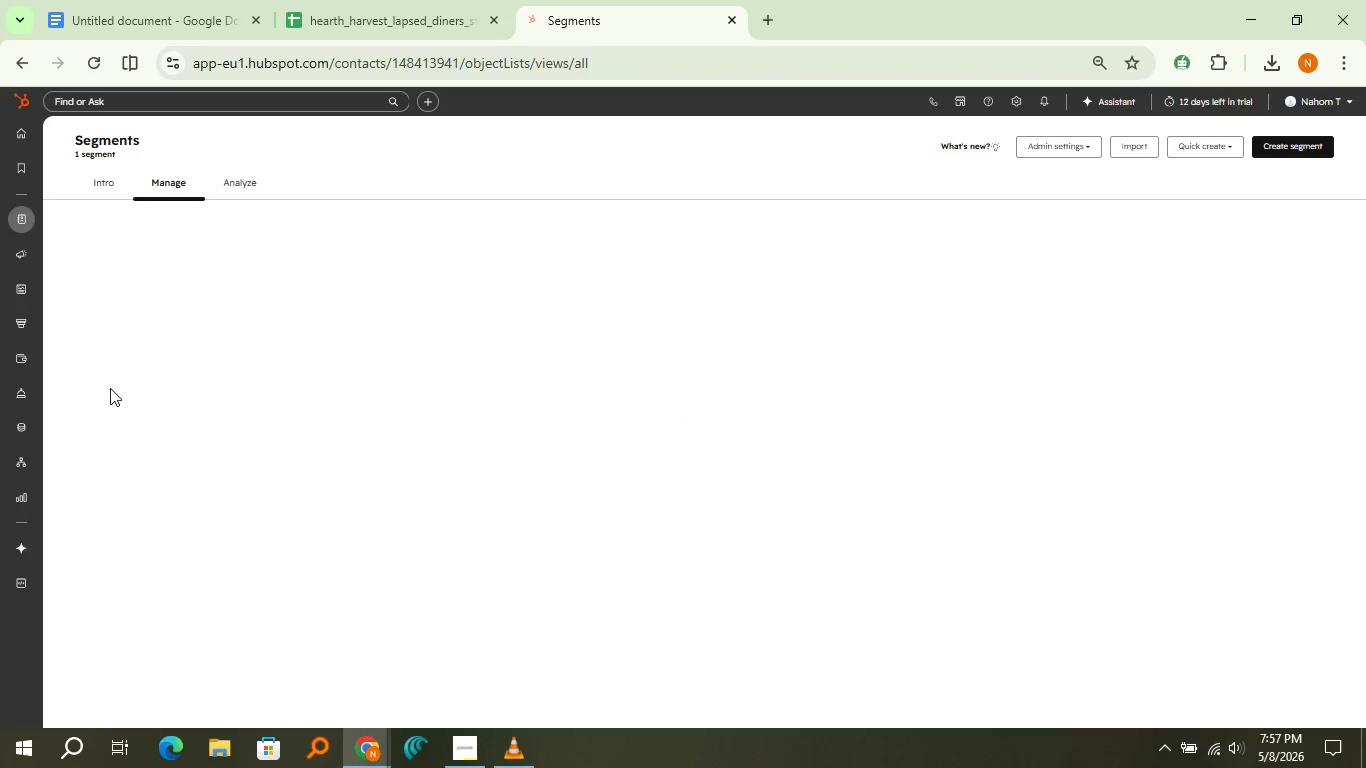 
wait(15.34)
 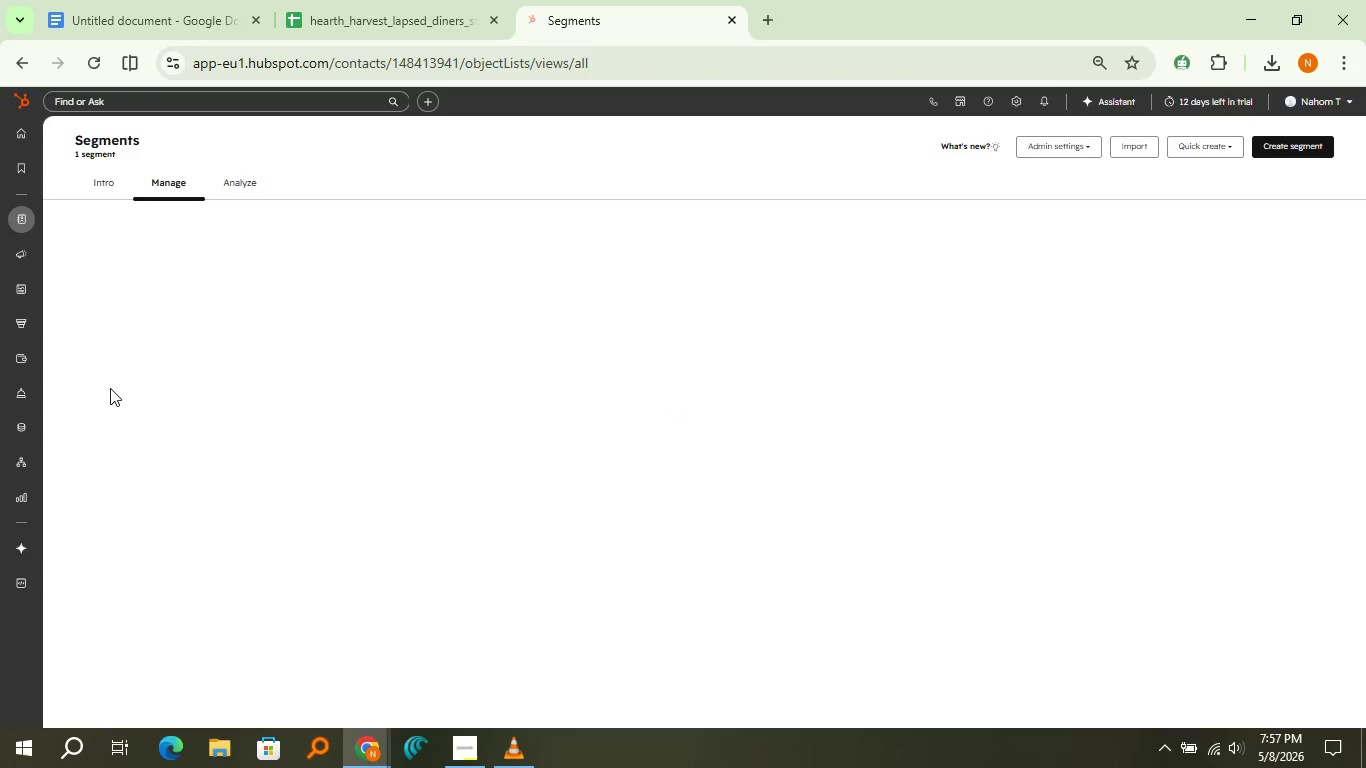 
left_click([94, 352])
 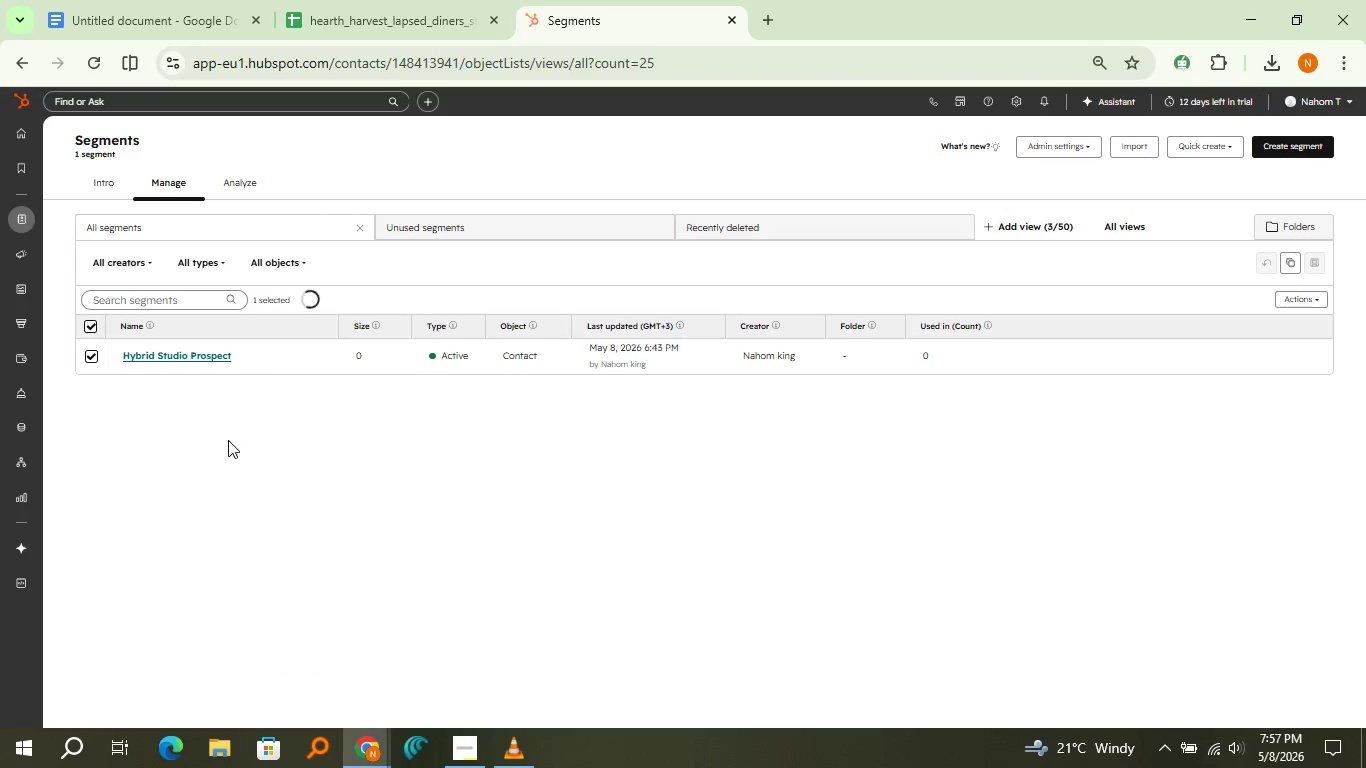 
mouse_move([241, 425])
 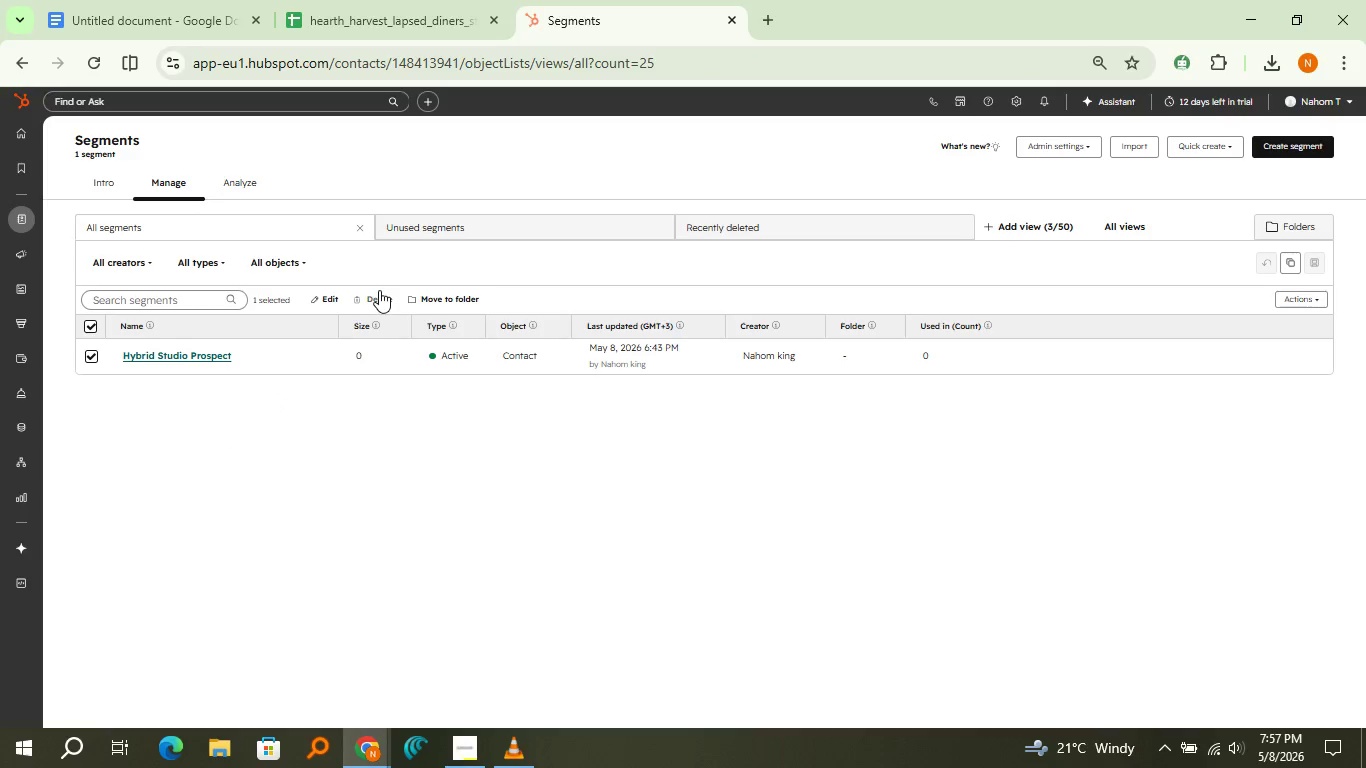 
left_click([379, 290])
 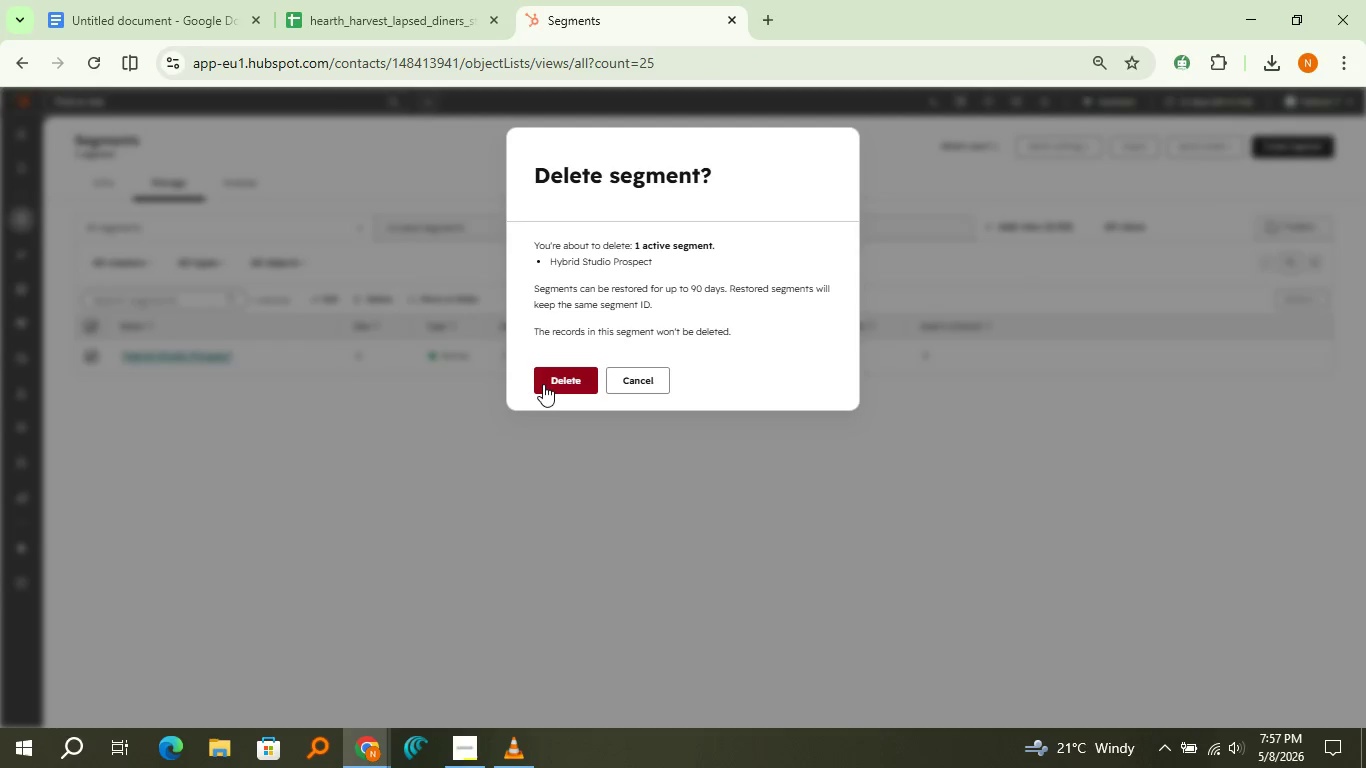 
left_click([543, 384])
 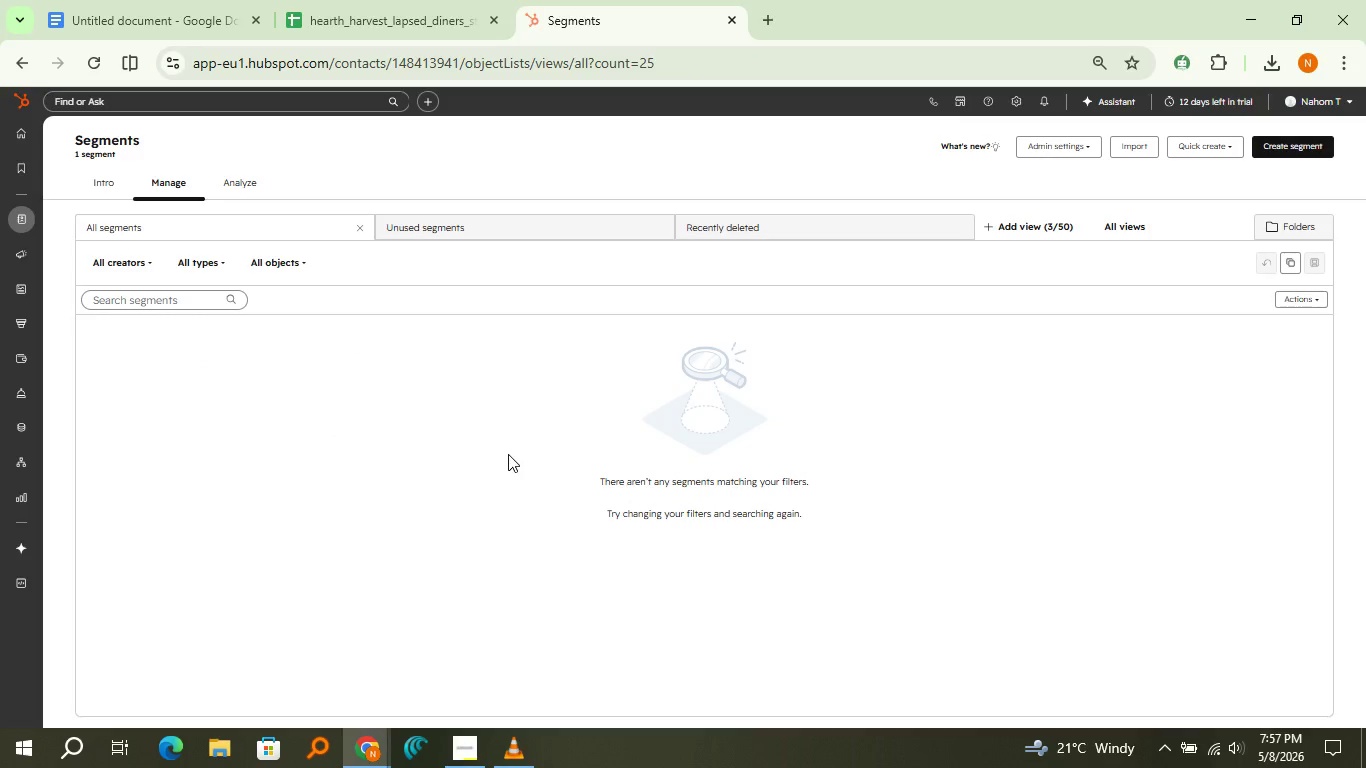 
wait(19.09)
 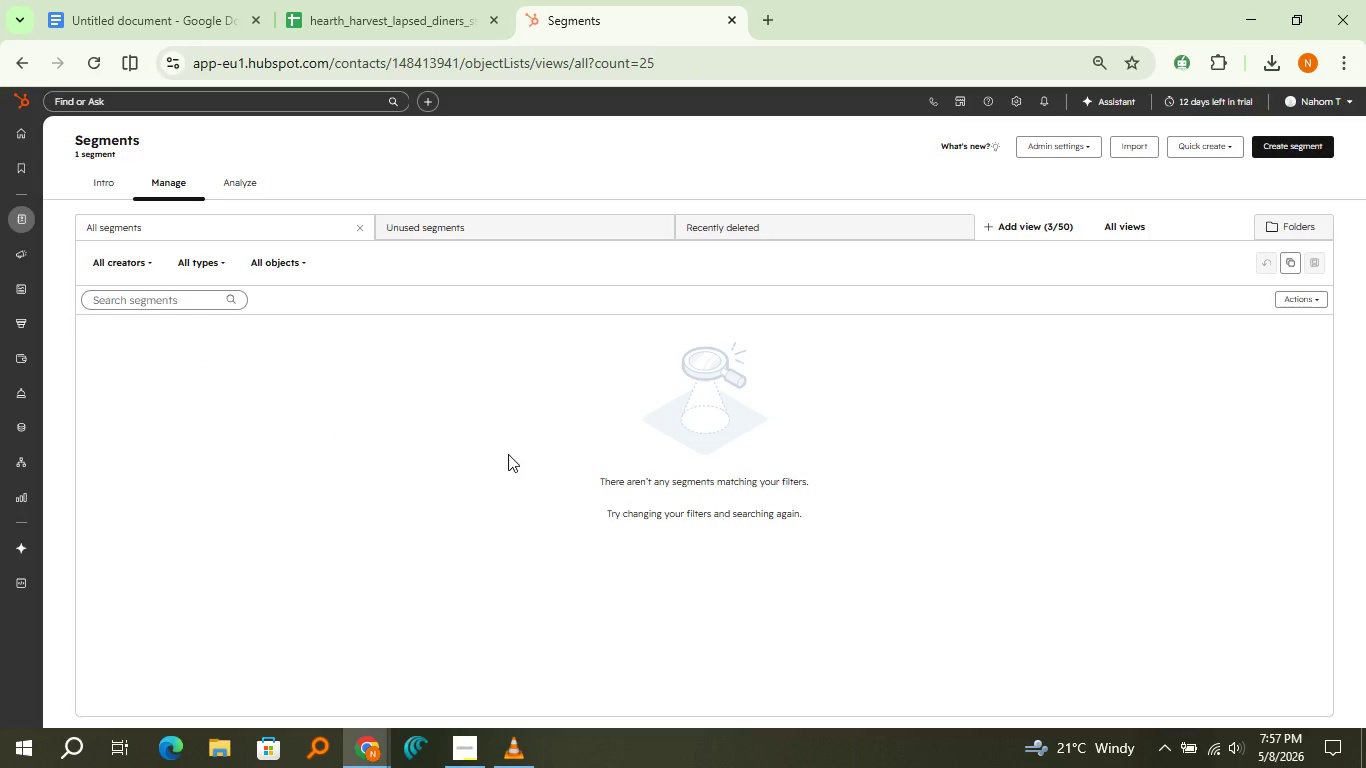 
left_click([1298, 150])
 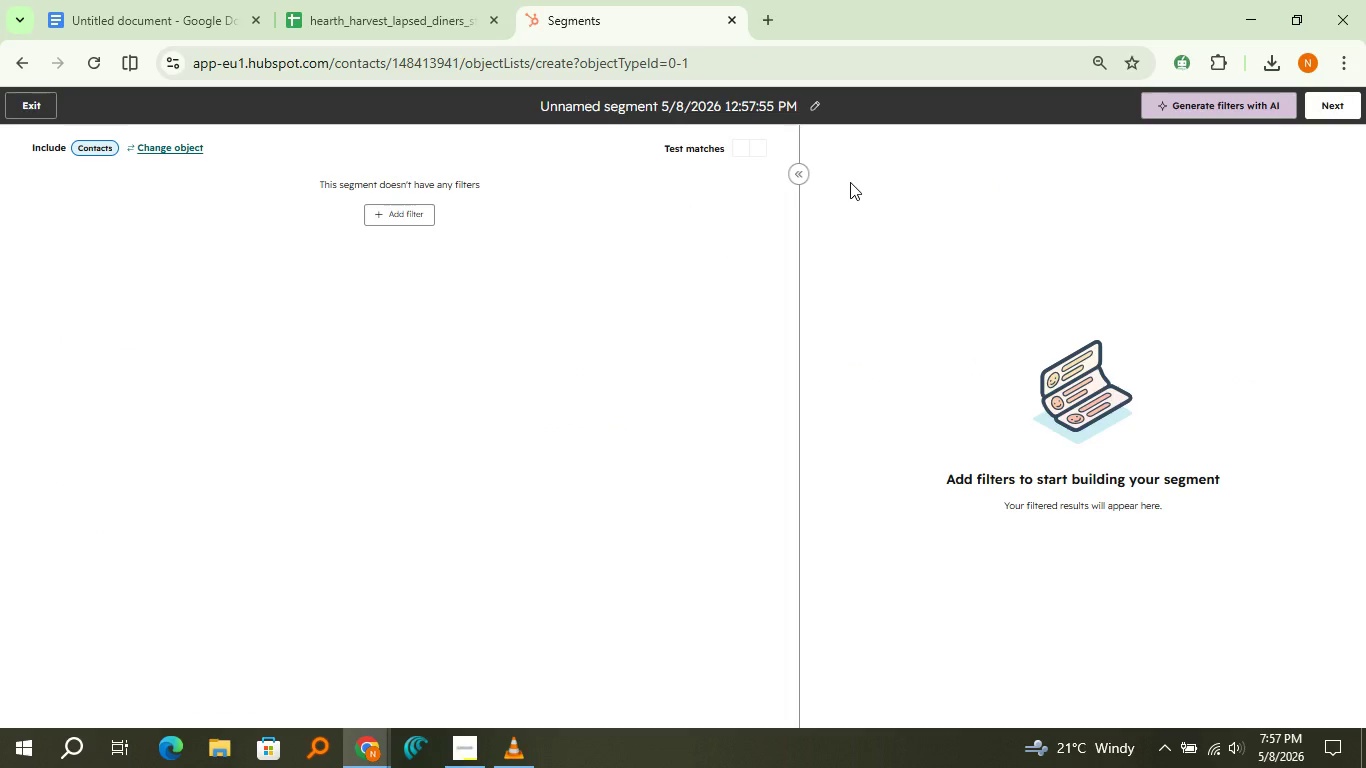 
wait(7.55)
 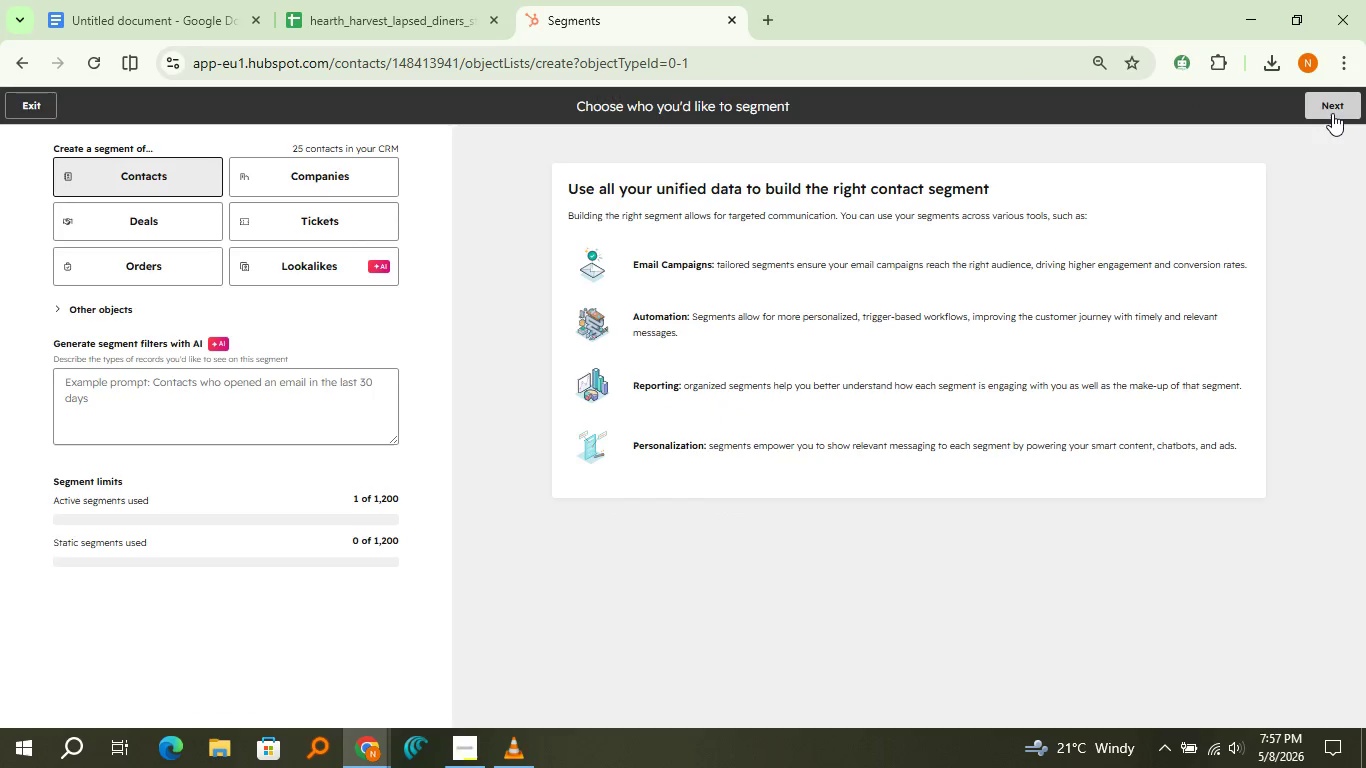 
left_click([812, 107])
 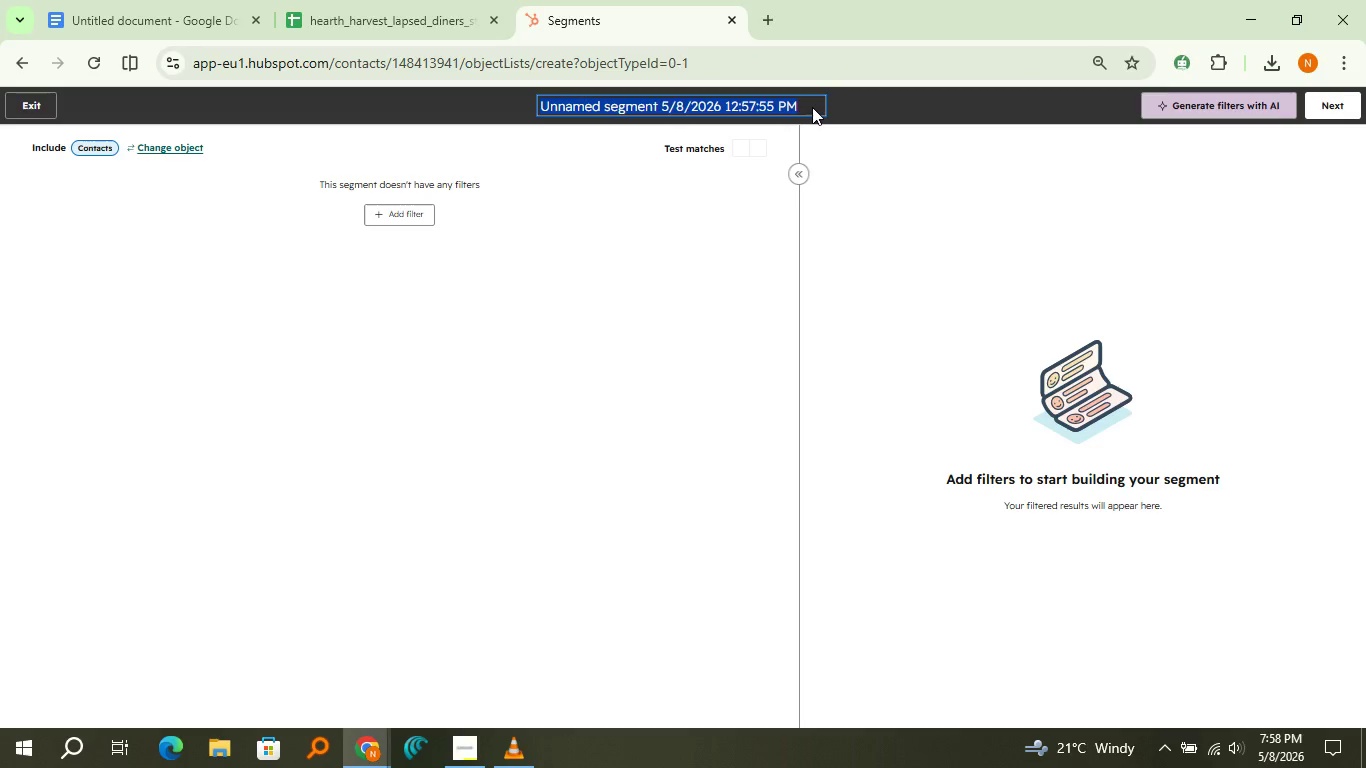 
type(Lapsed Diners)
 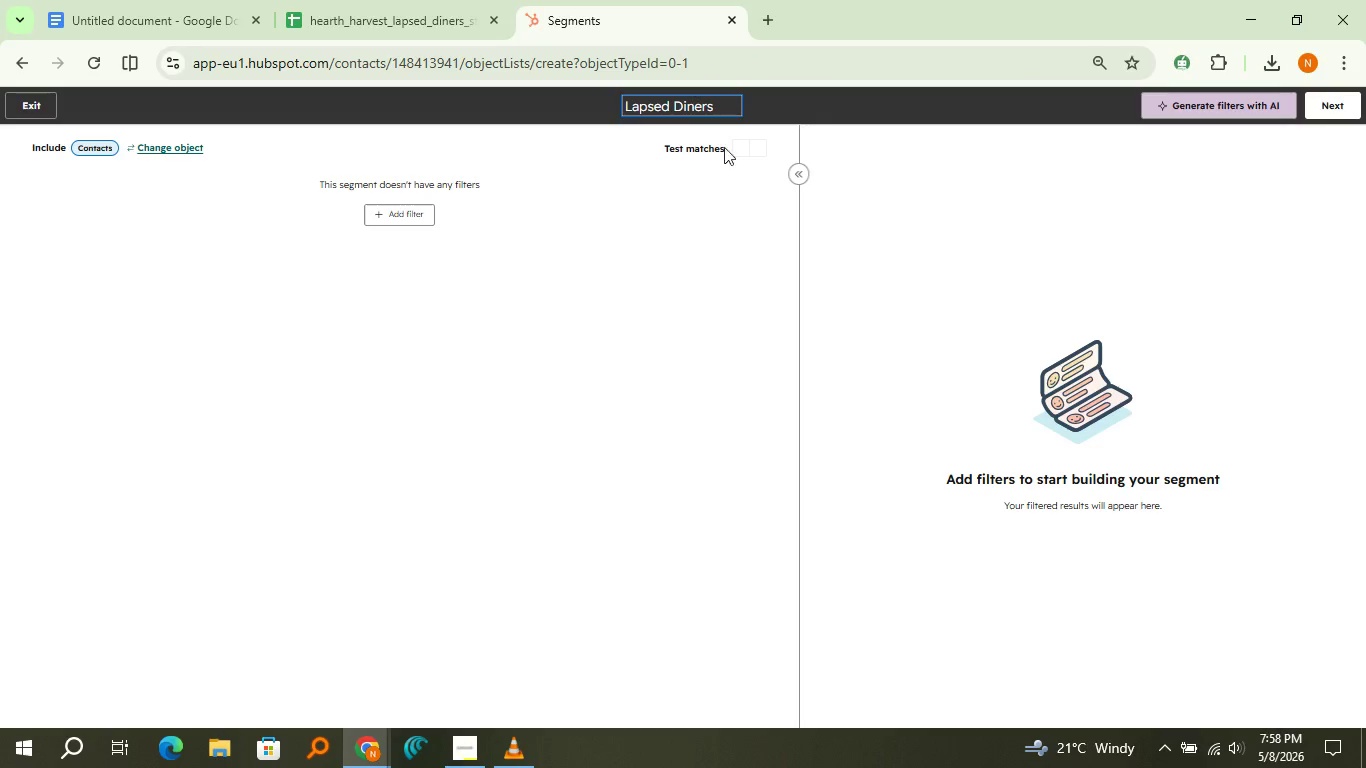 
left_click([510, 288])
 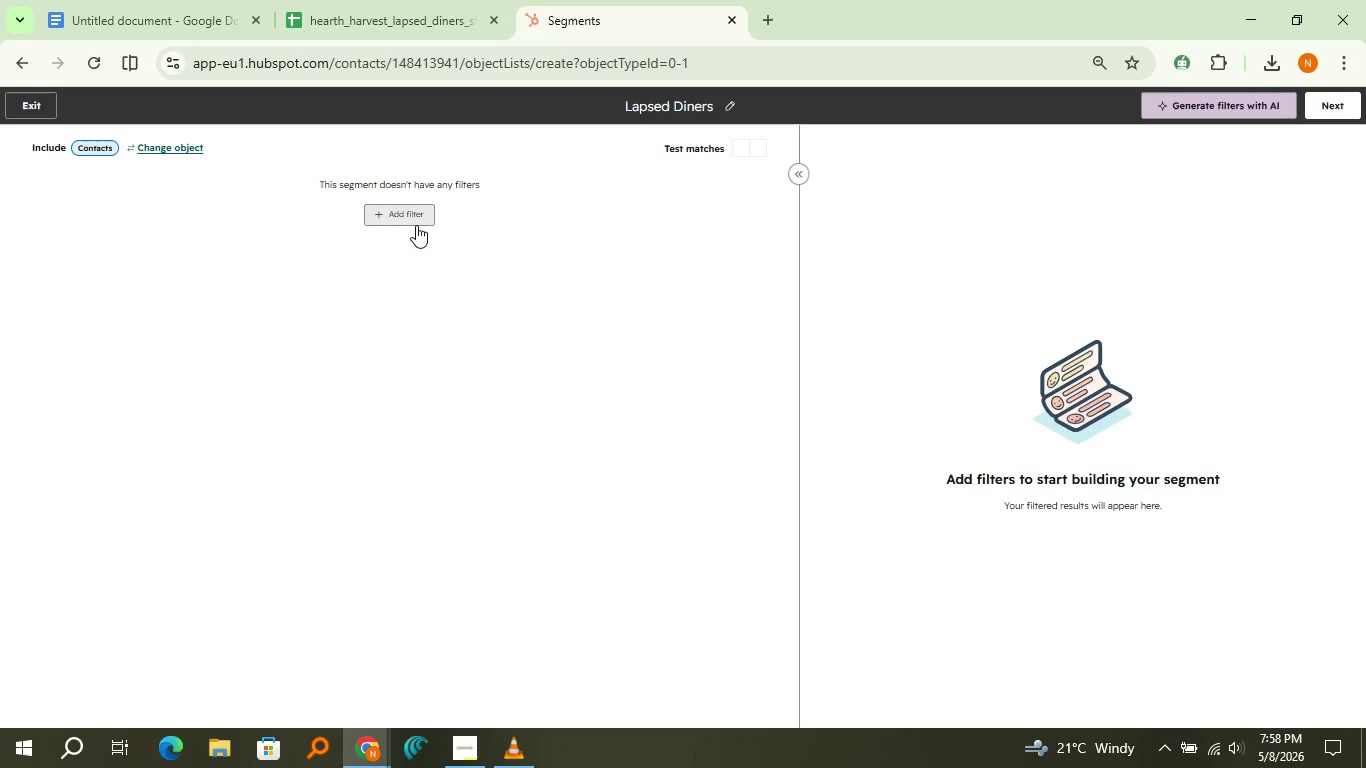 
left_click([416, 225])
 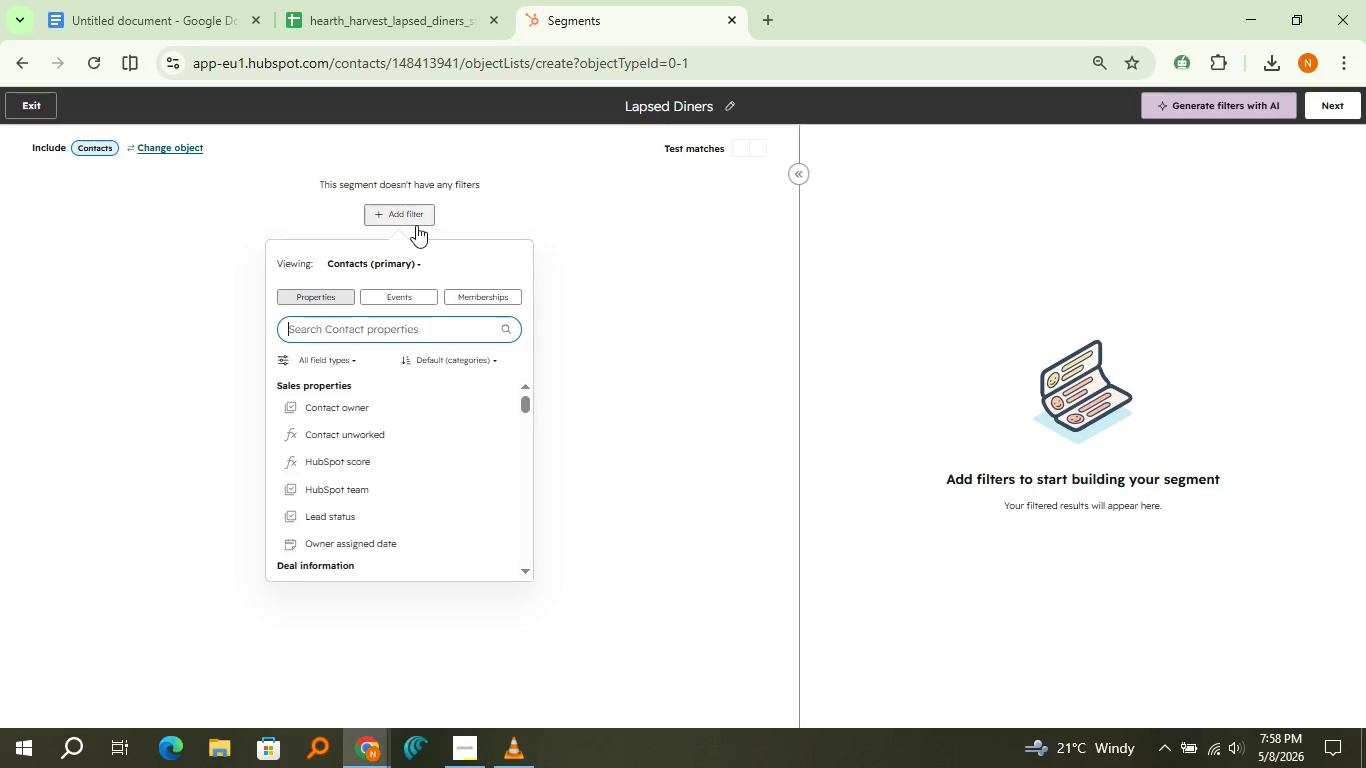 
type(last vi)
 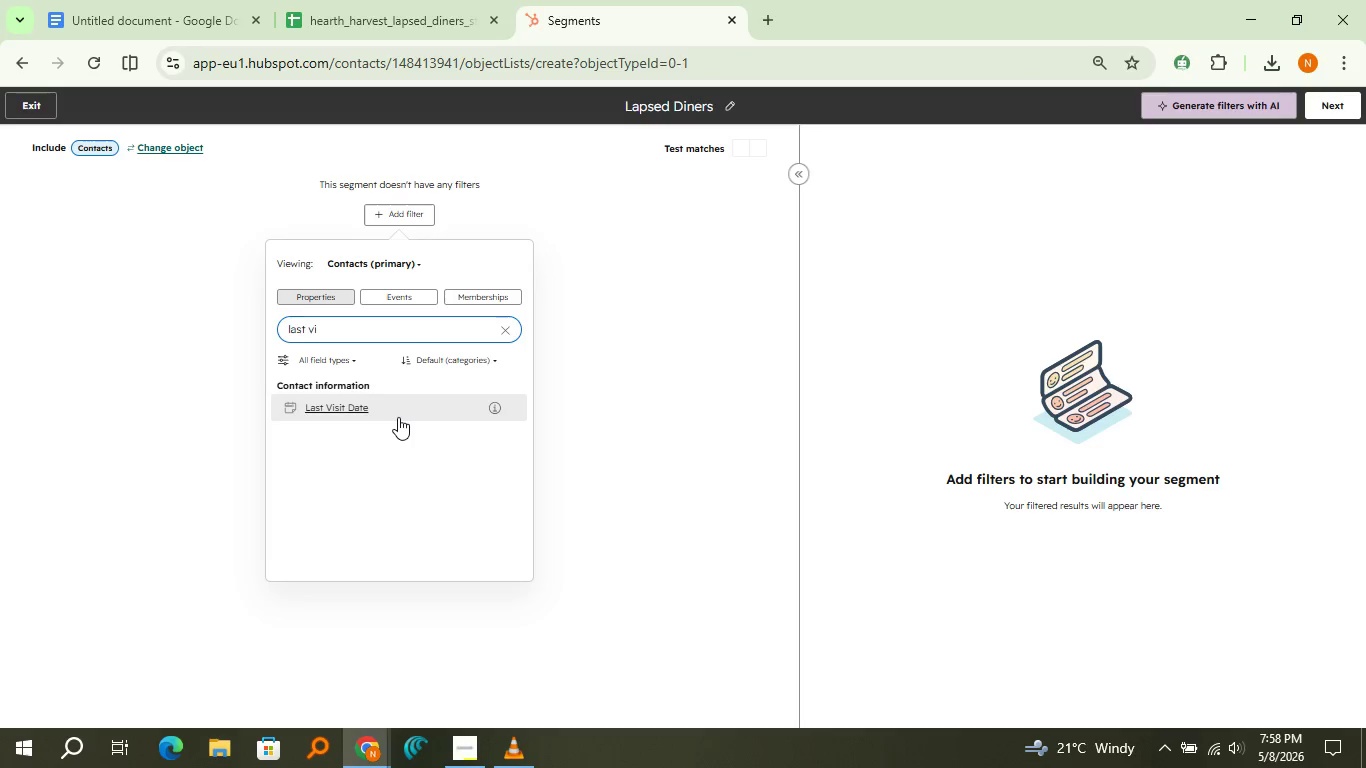 
left_click([398, 417])
 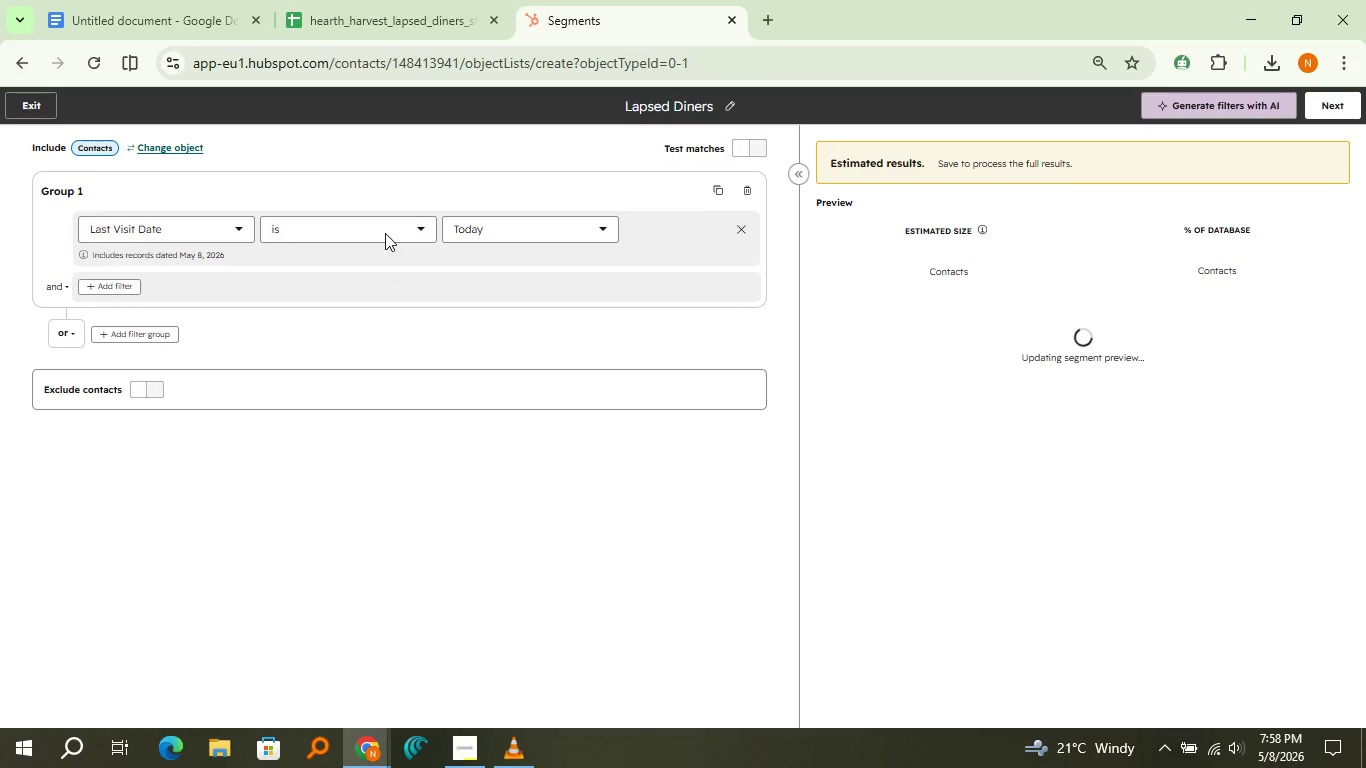 
left_click([385, 233])
 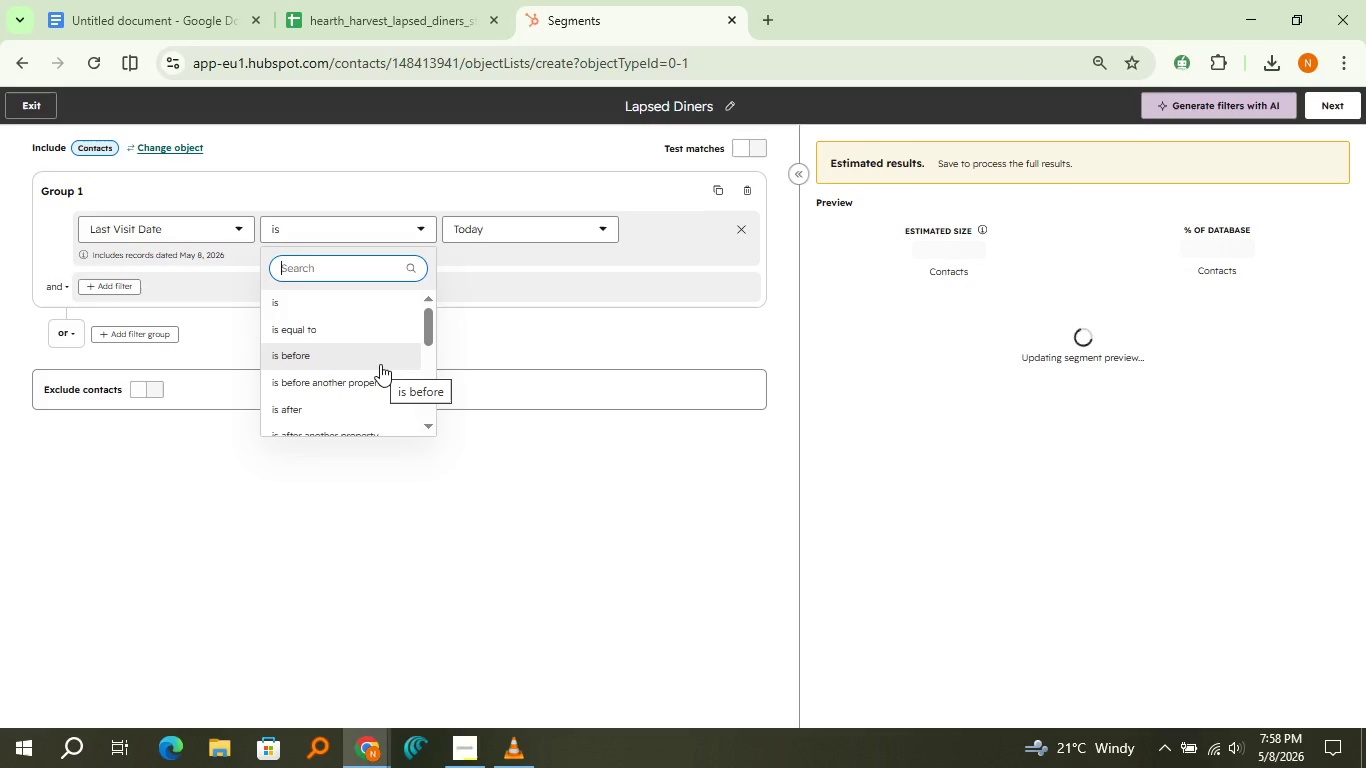 
type(mo)
 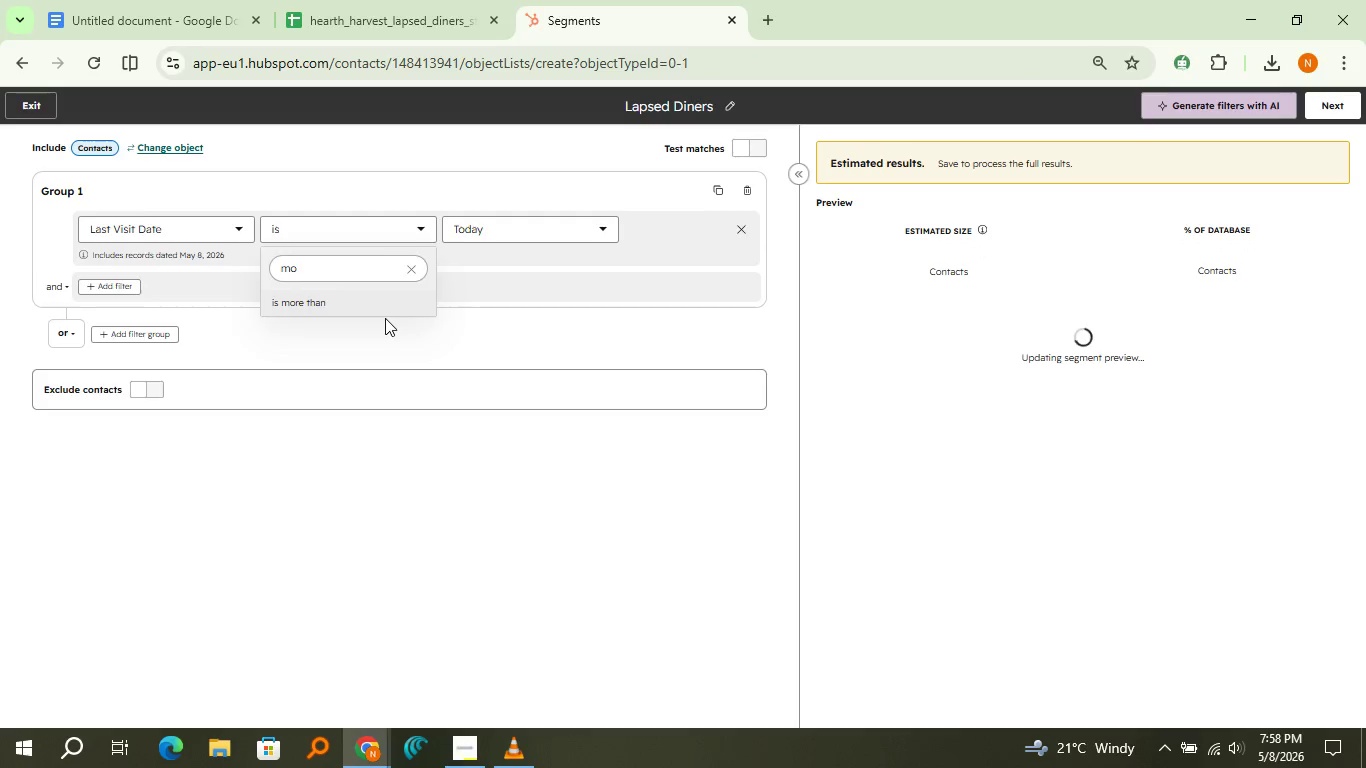 
left_click([385, 318])
 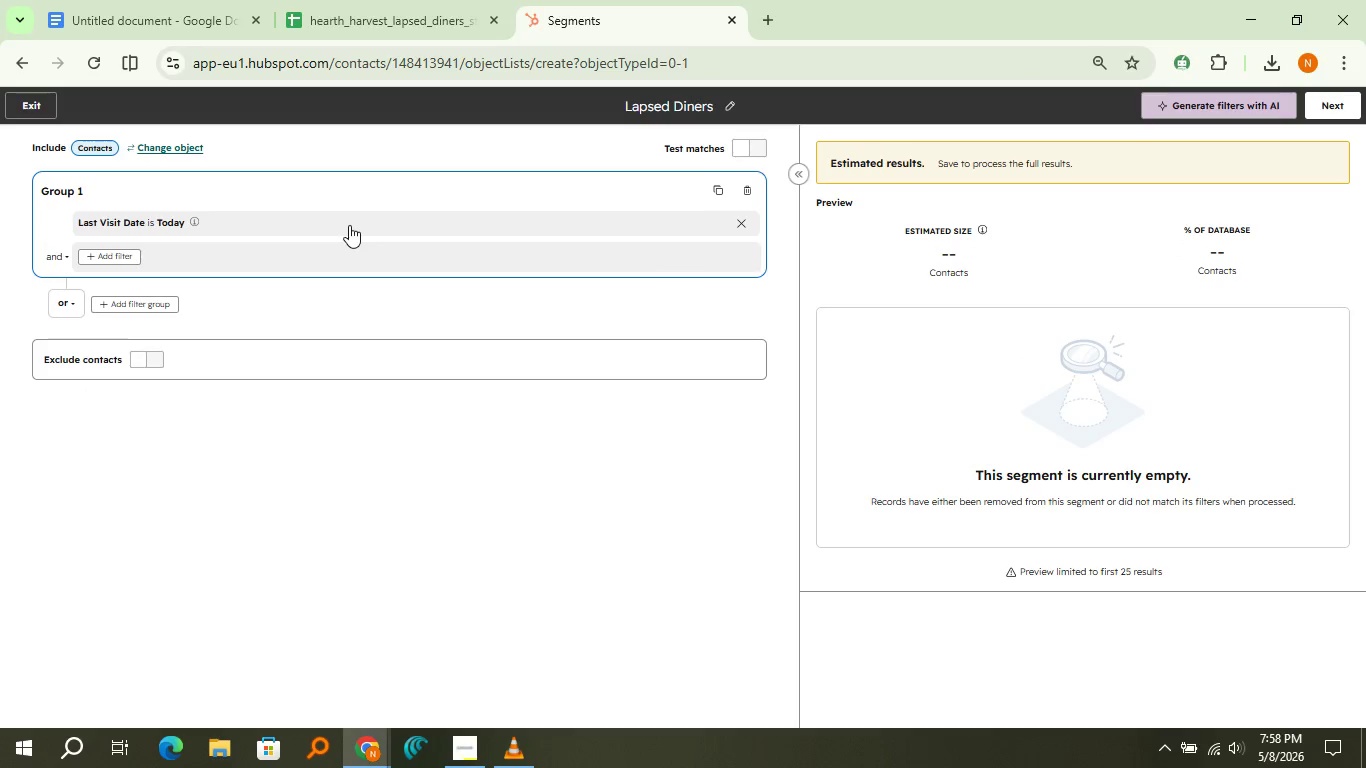 
left_click([349, 225])
 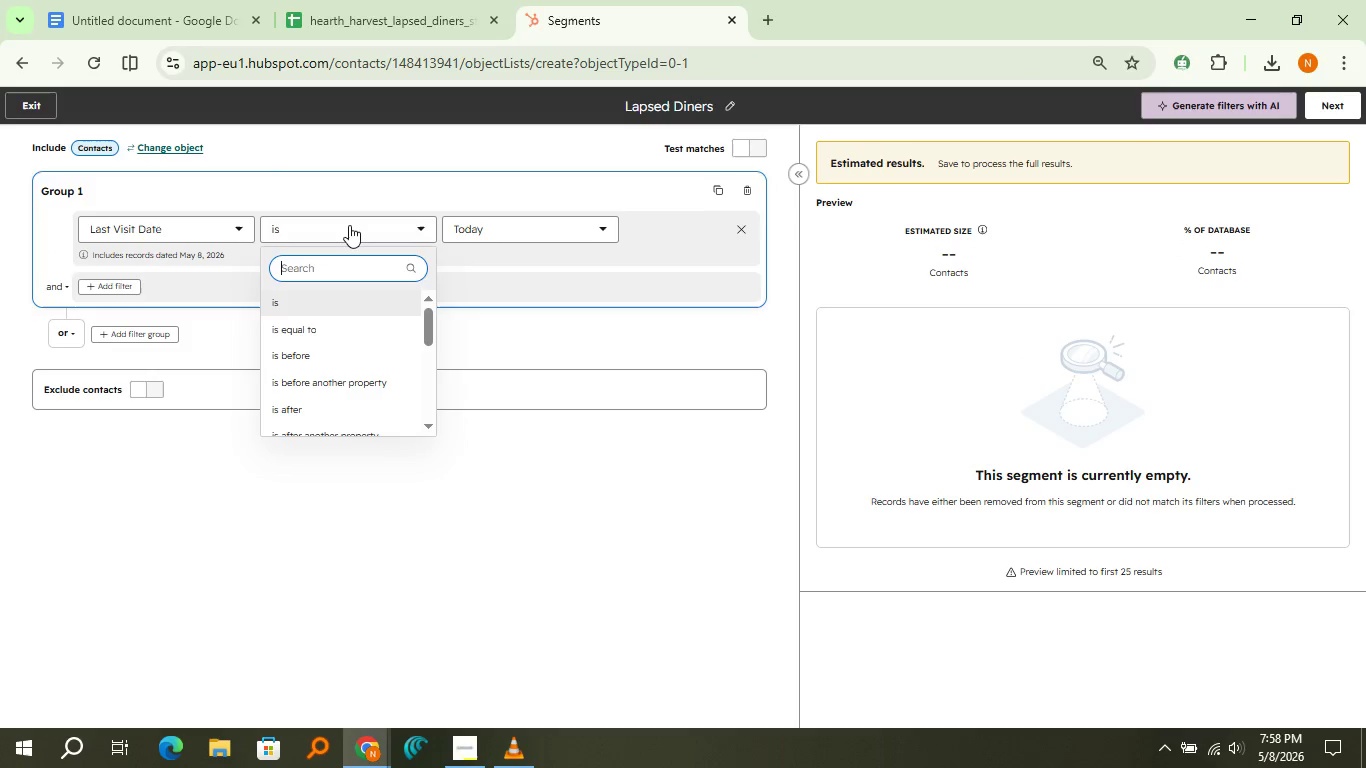 
left_click([349, 225])
 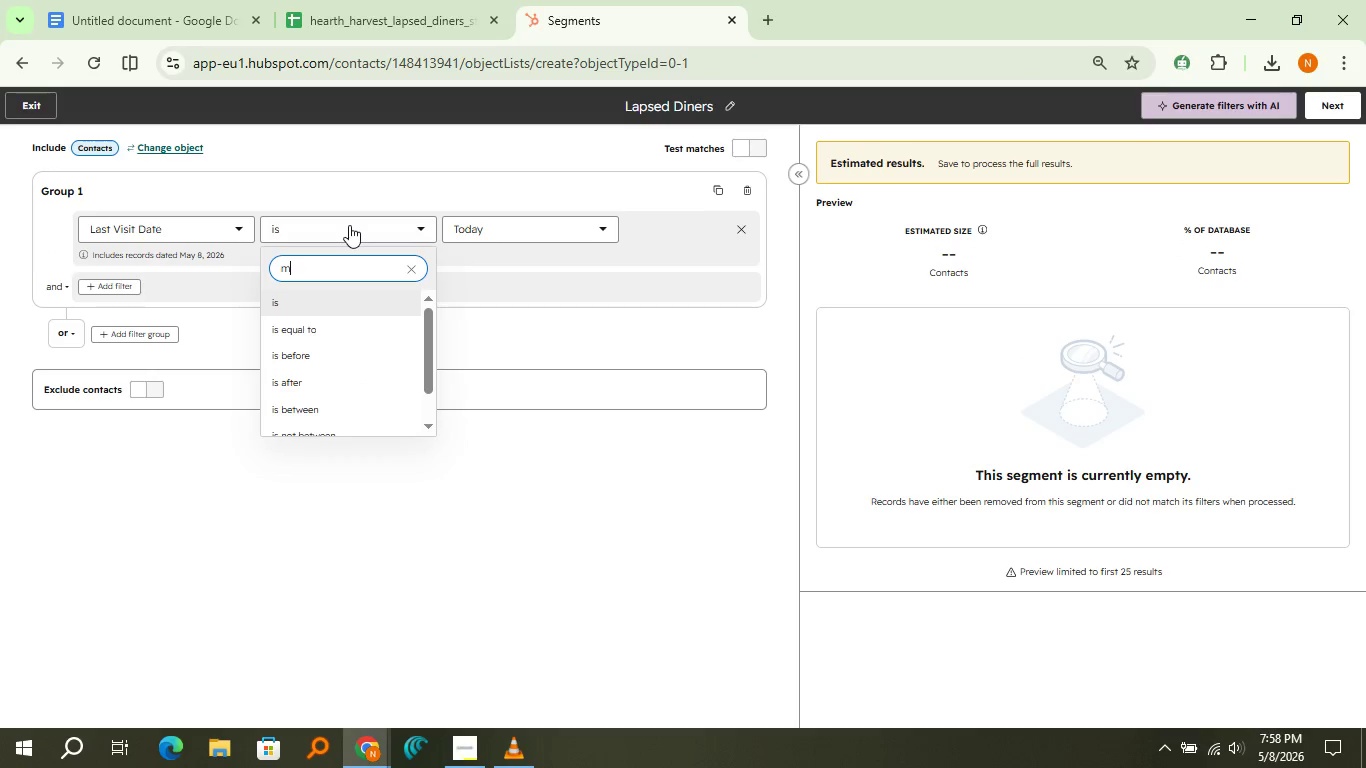 
type(mor)
 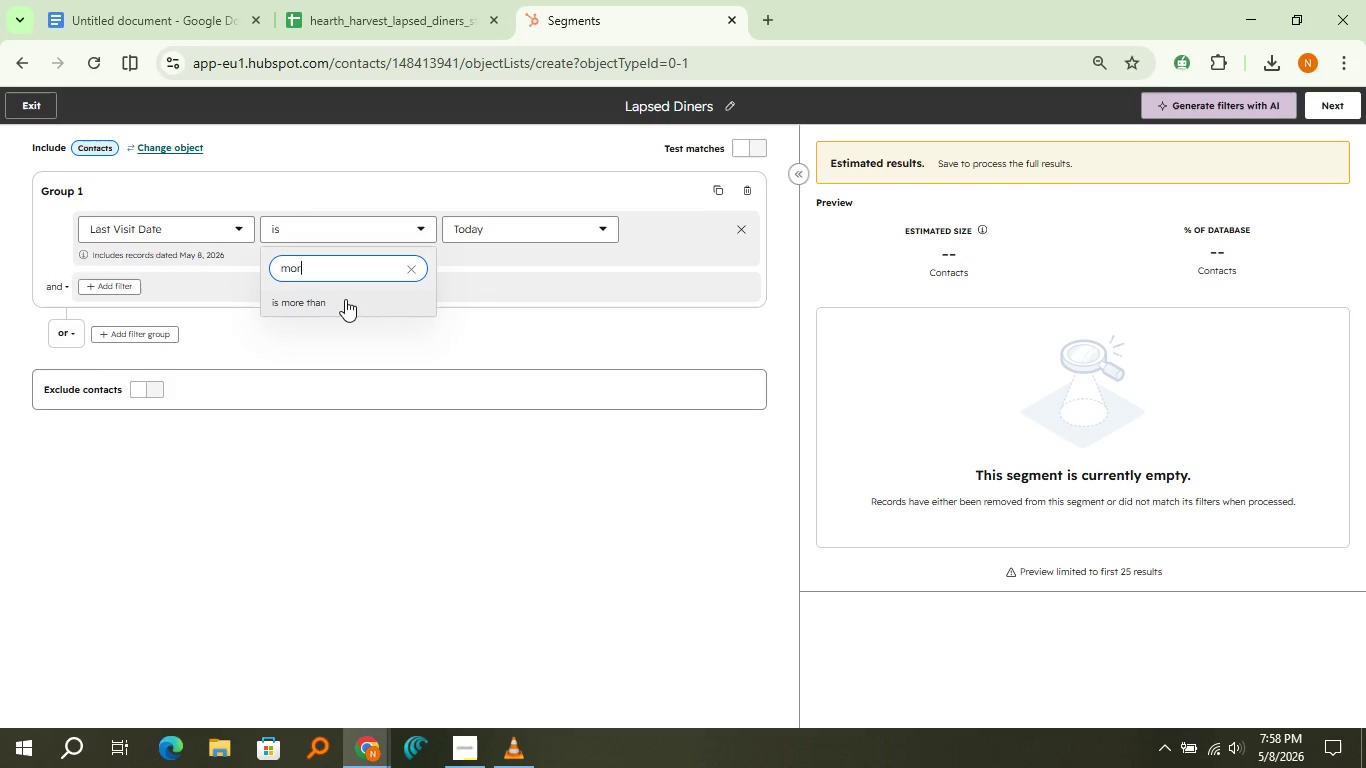 
left_click([345, 299])
 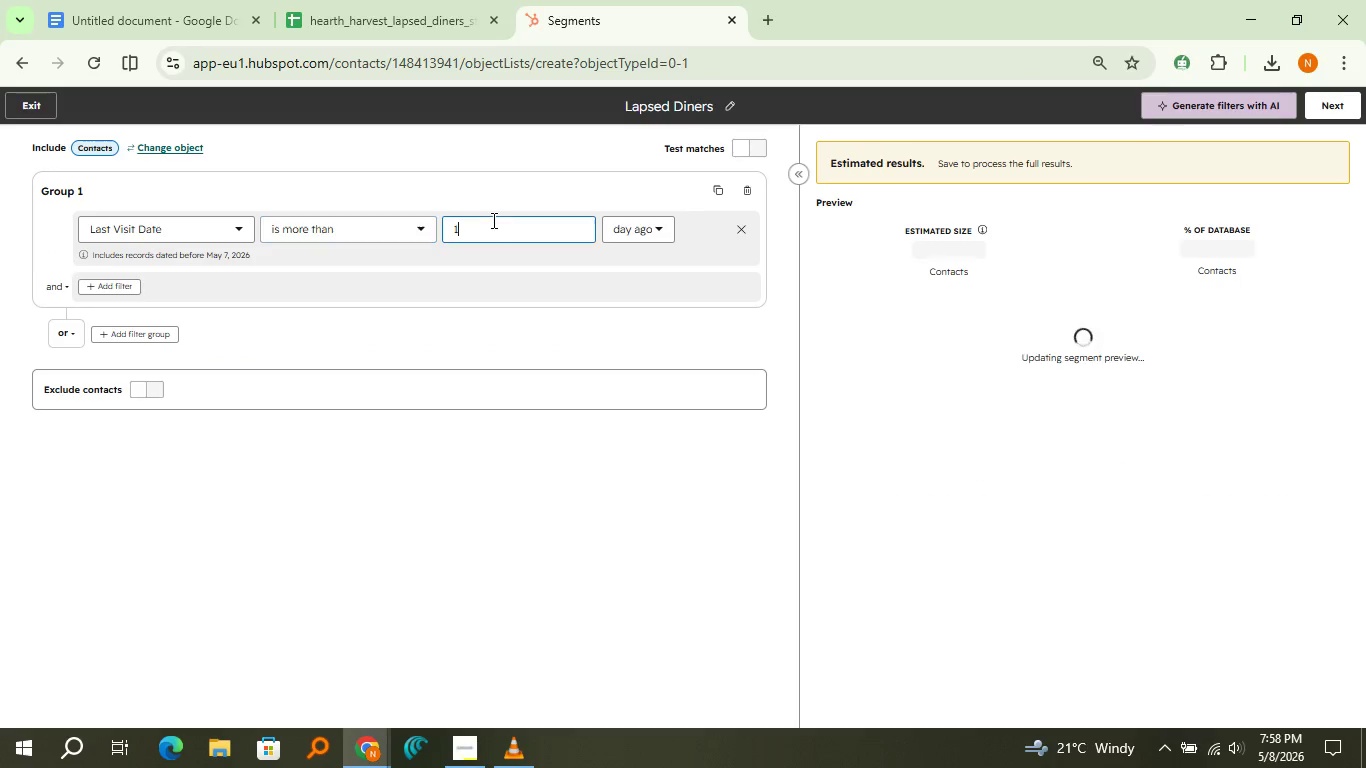 
left_click([492, 220])
 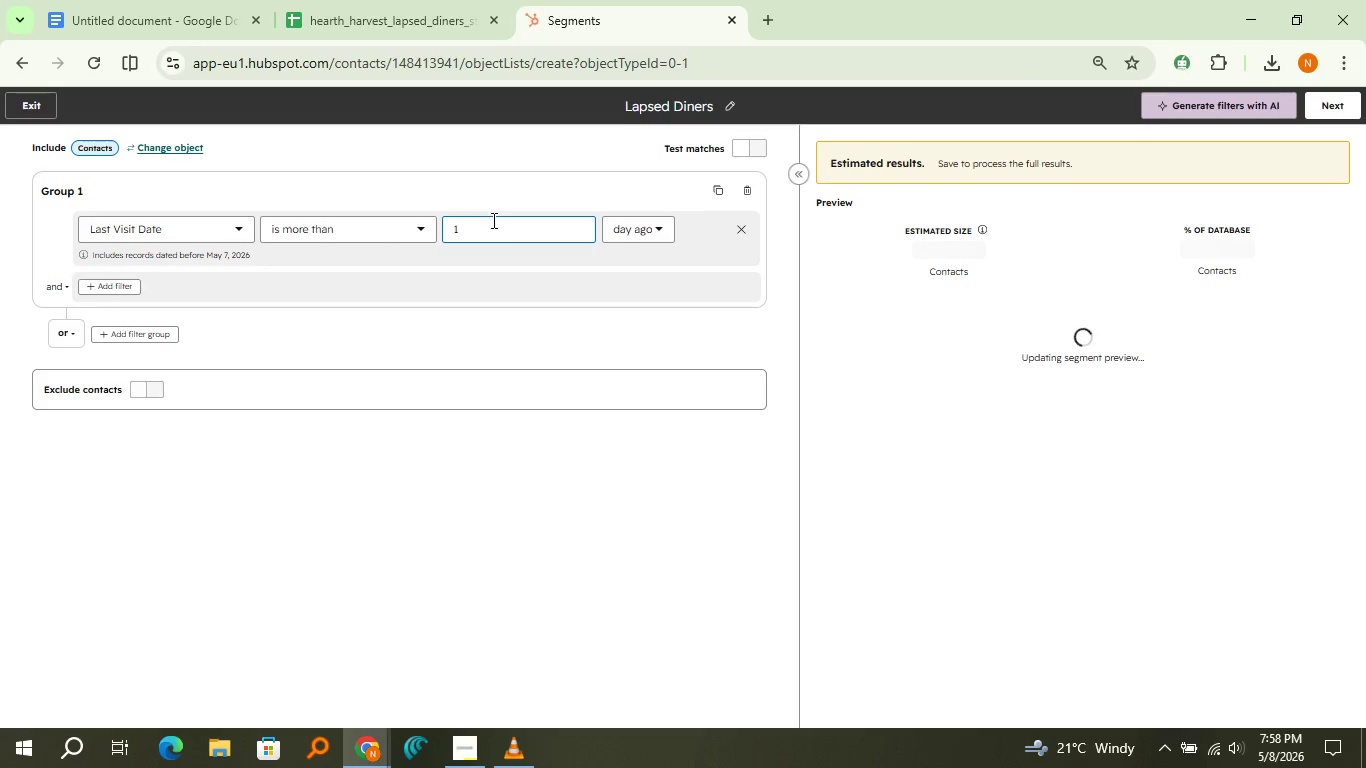 
key(Backspace)
type(60)
 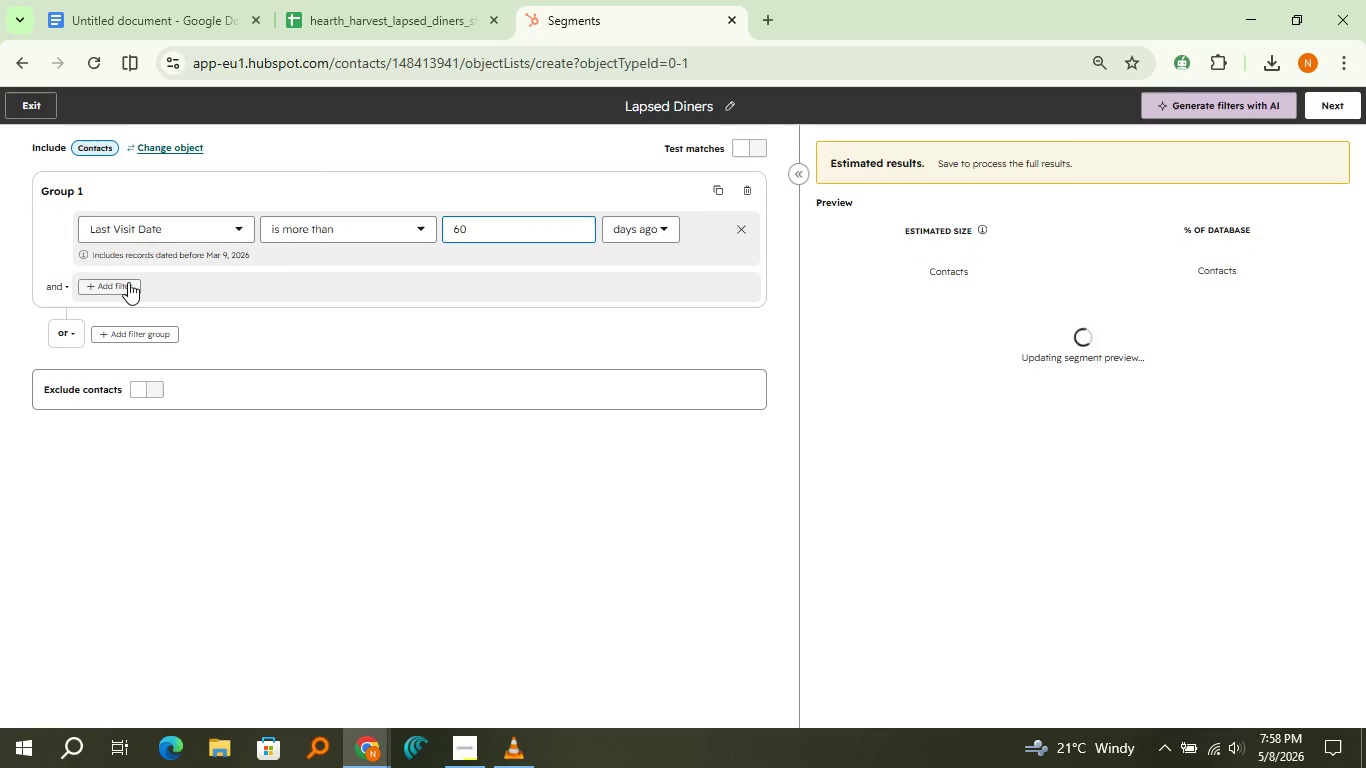 
left_click([127, 282])
 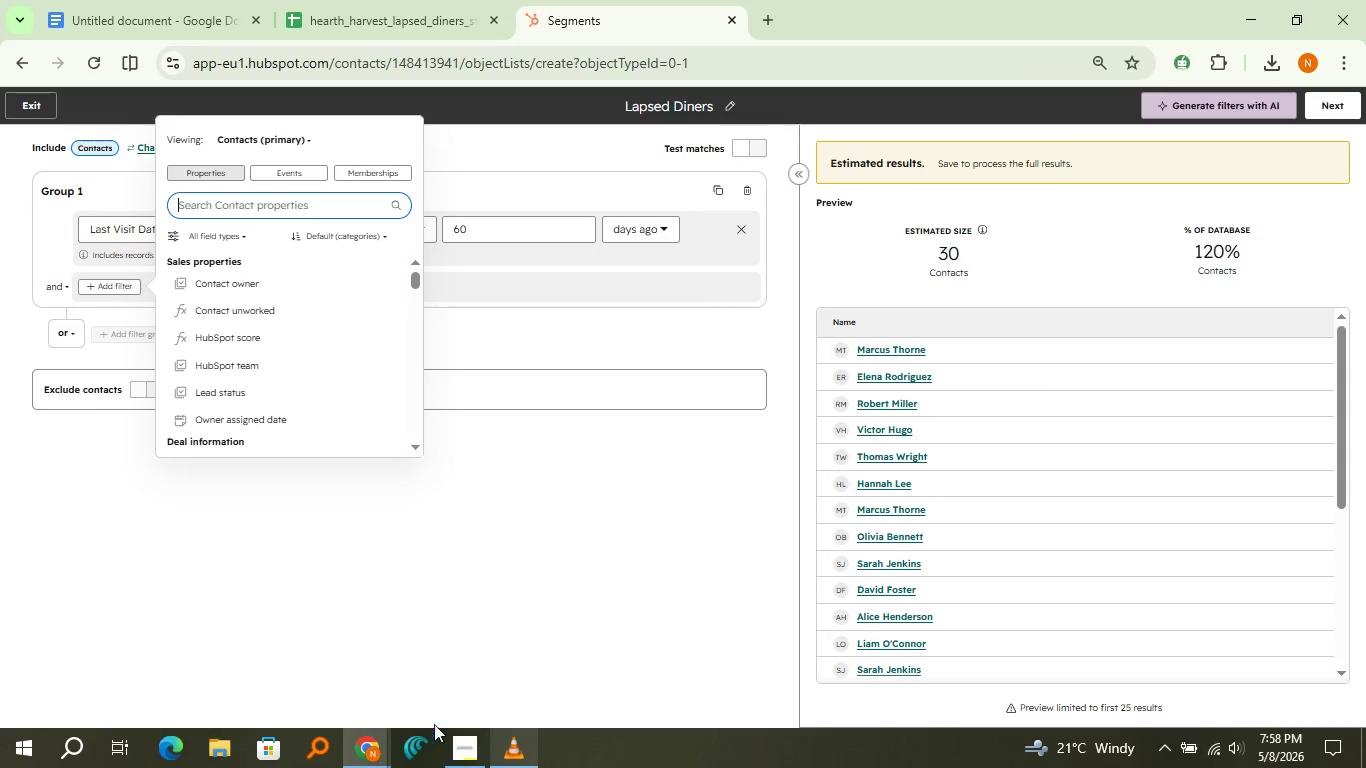 
wait(6.55)
 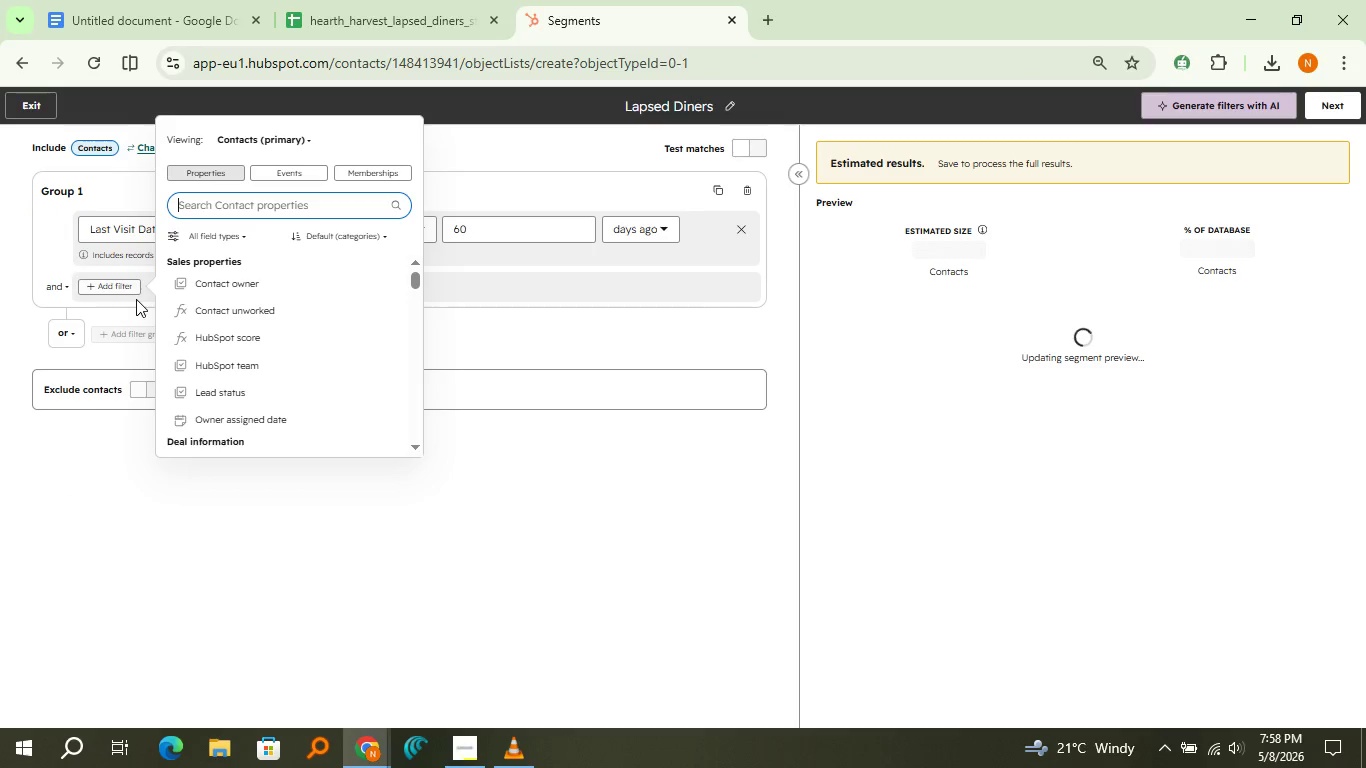 
left_click([538, 710])
 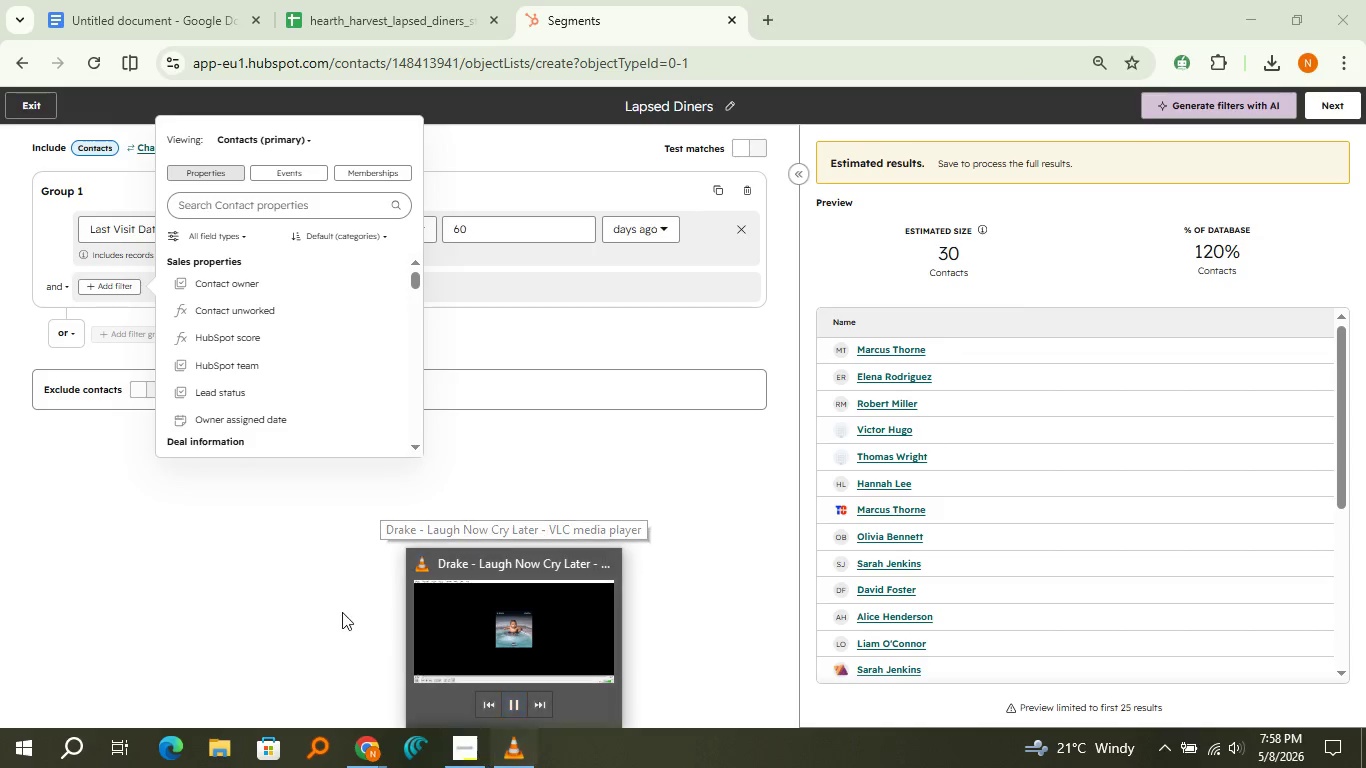 
left_click([341, 612])
 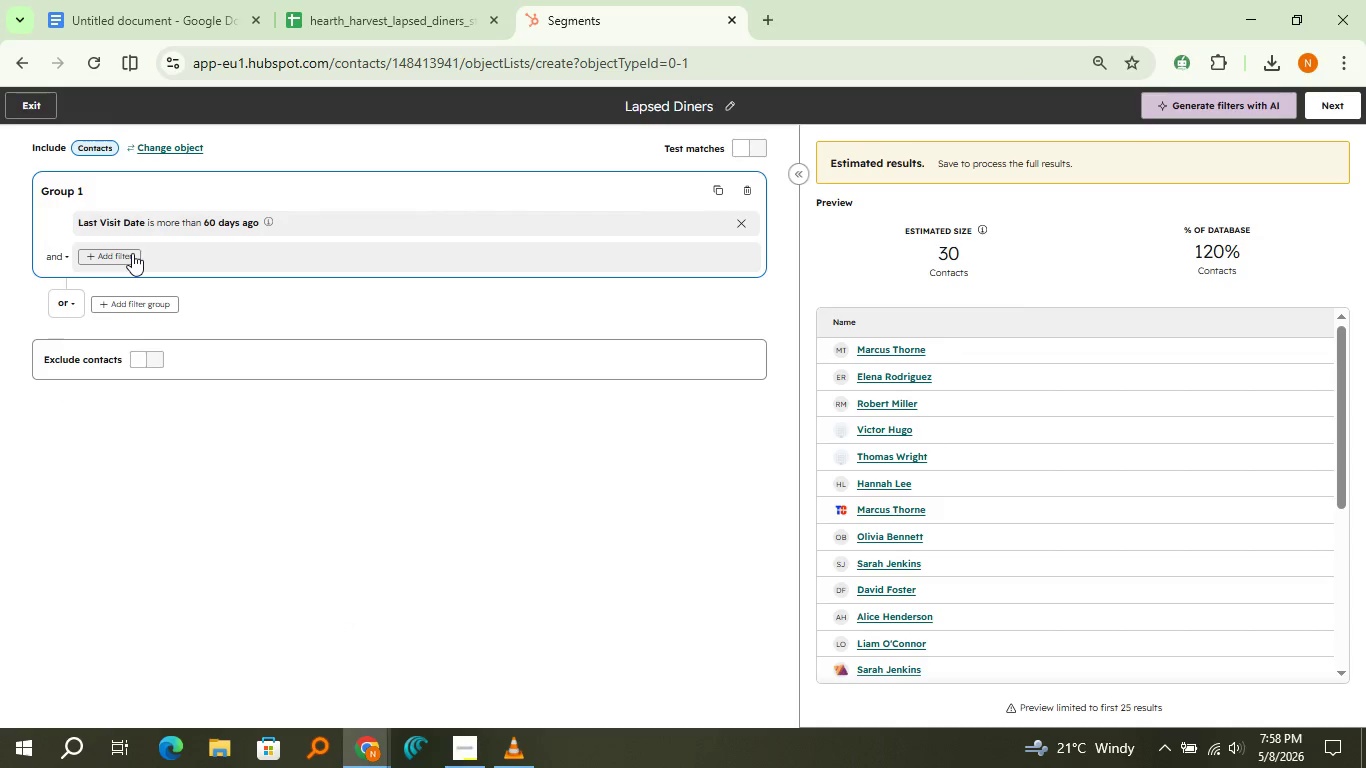 
left_click([131, 253])
 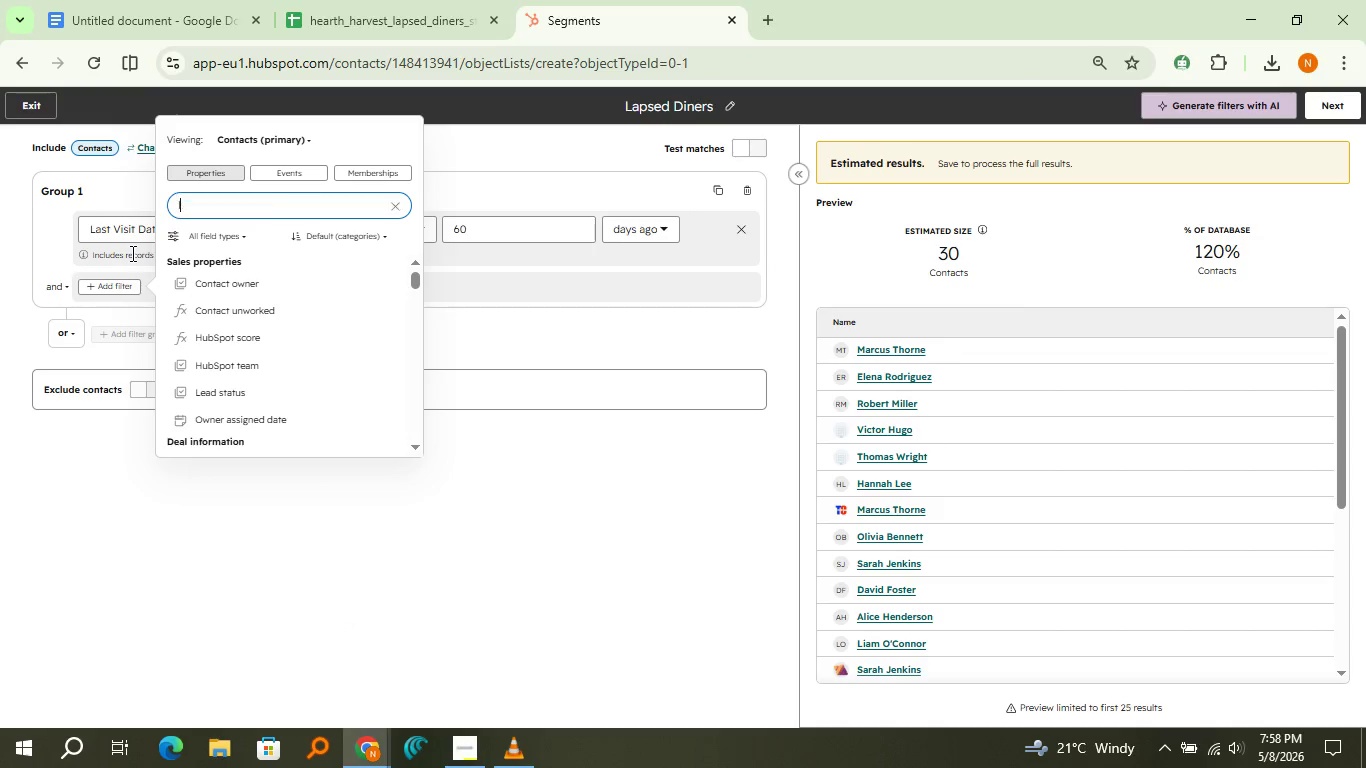 
type(loyal)
 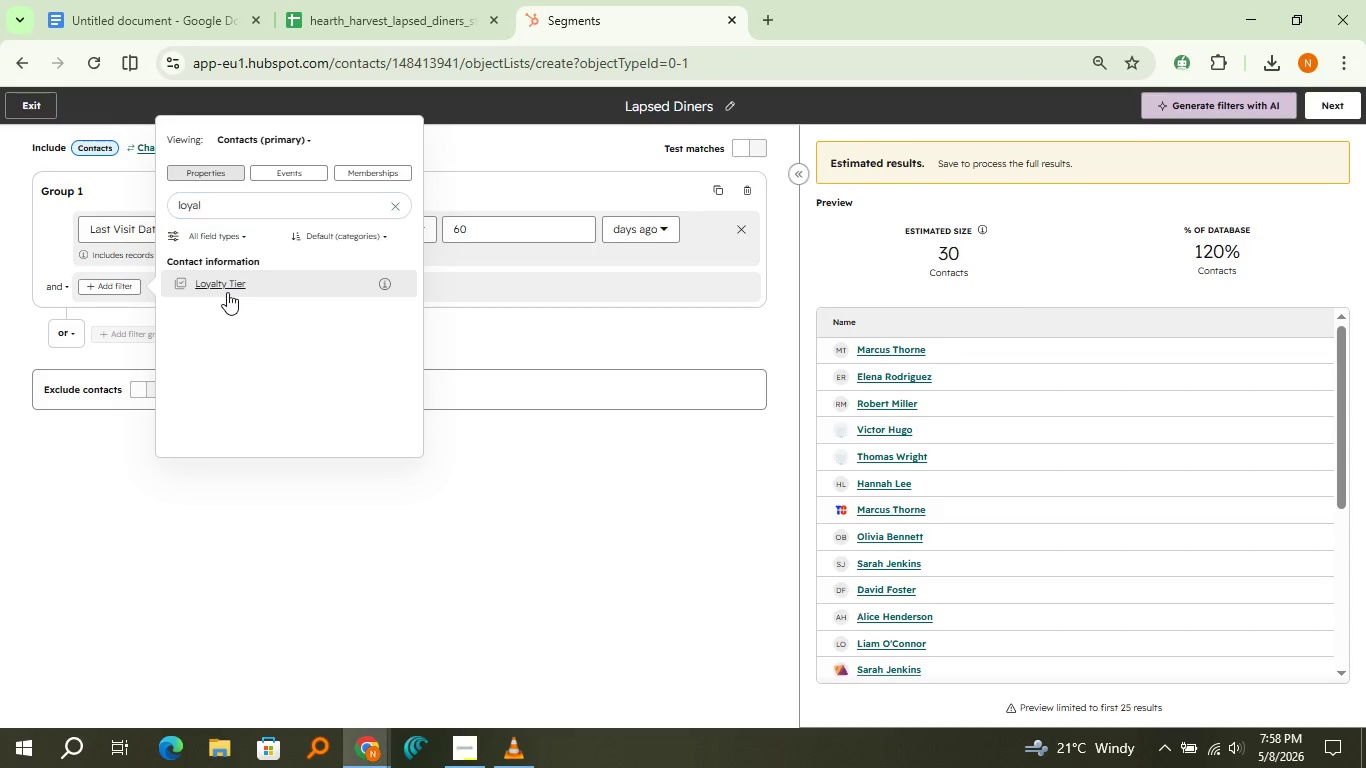 
left_click([227, 292])
 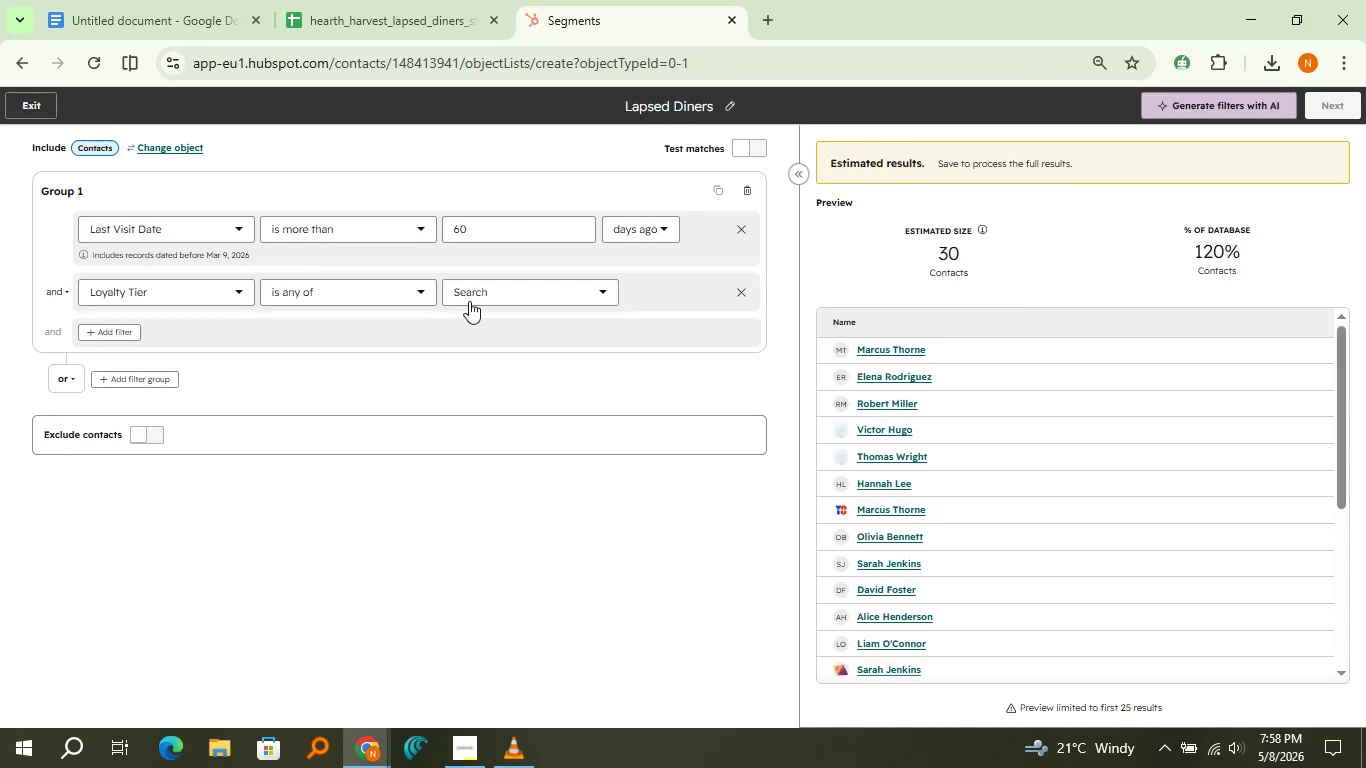 
left_click([469, 301])
 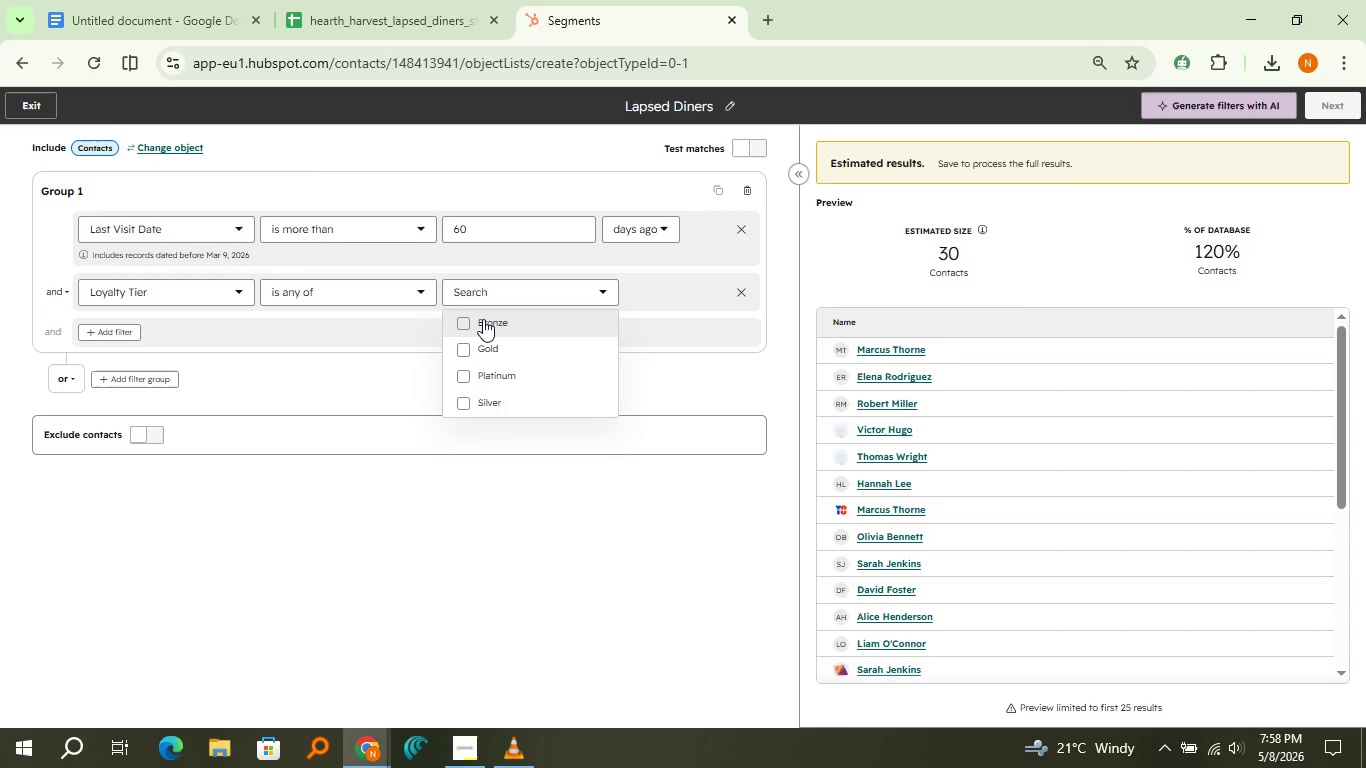 
left_click([483, 319])
 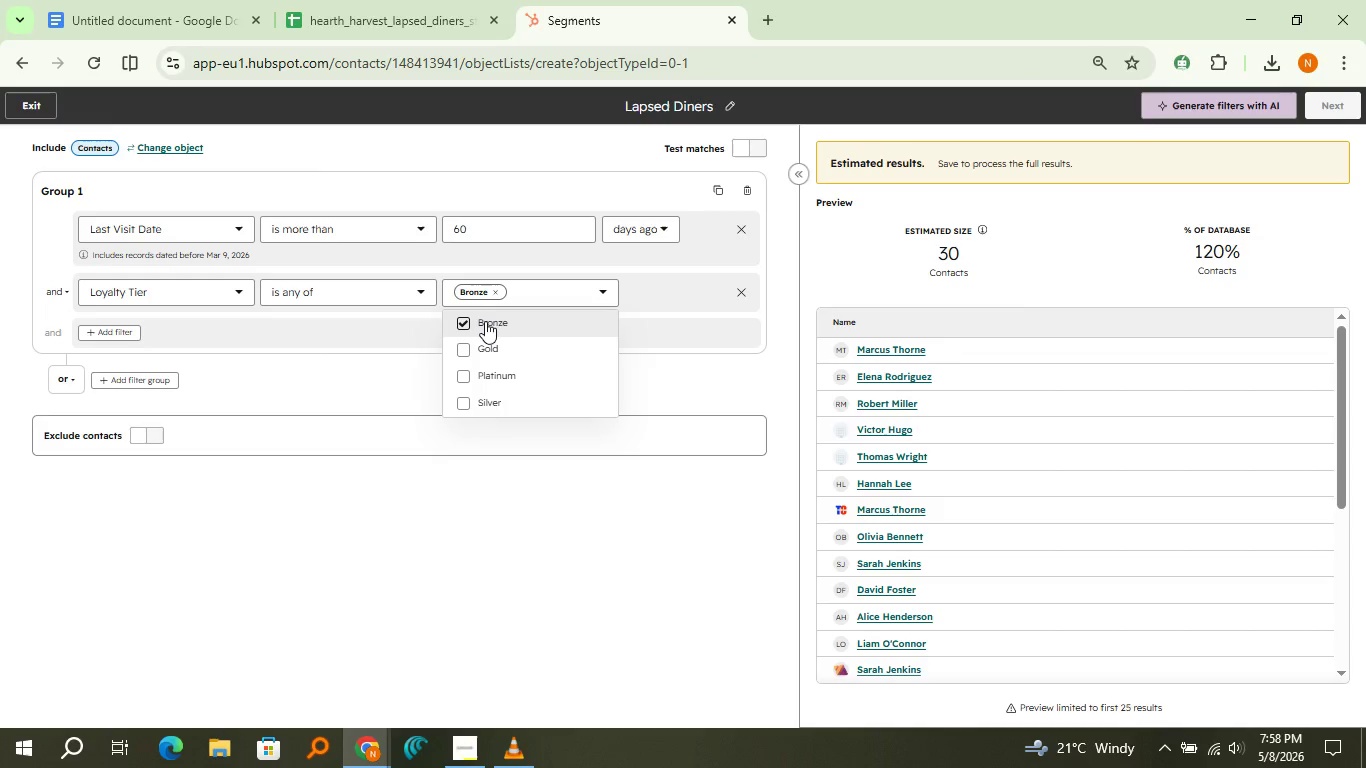 
left_click([483, 319])
 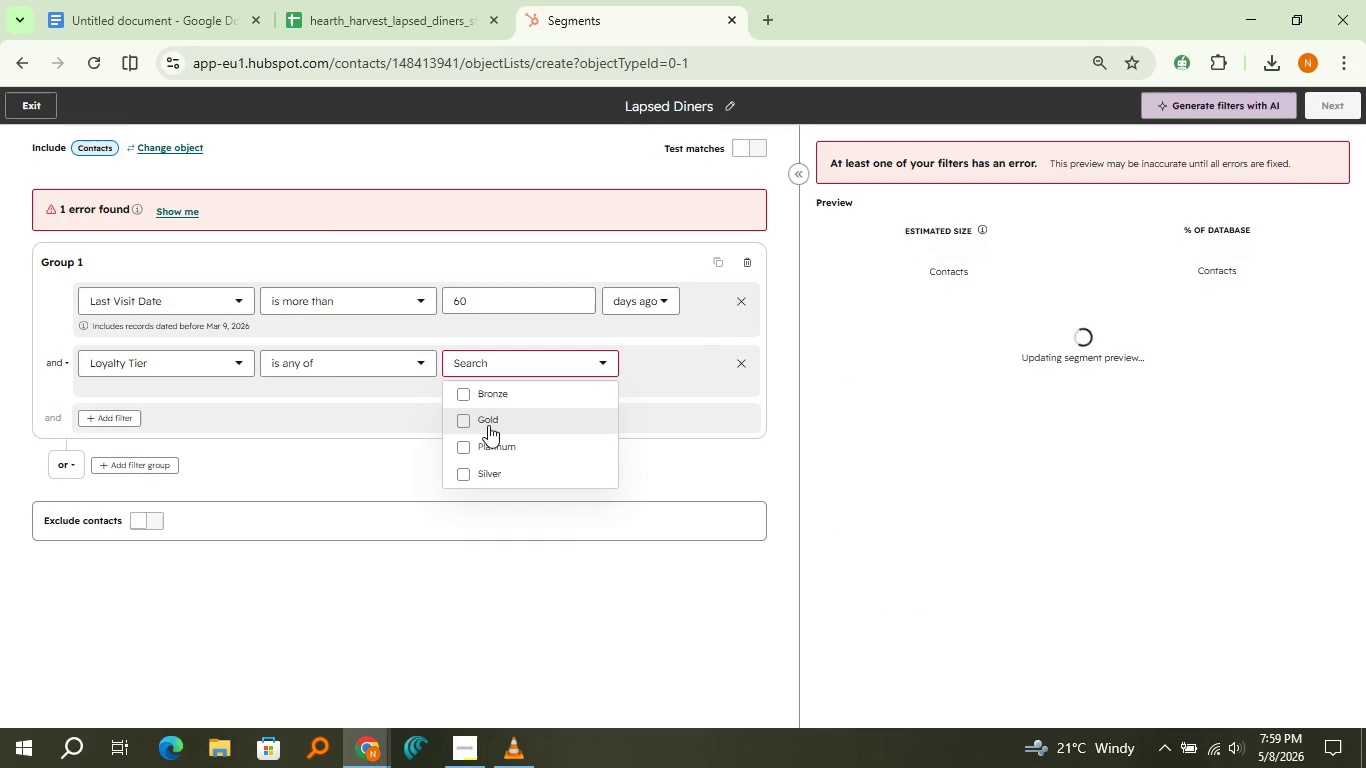 
left_click([488, 425])
 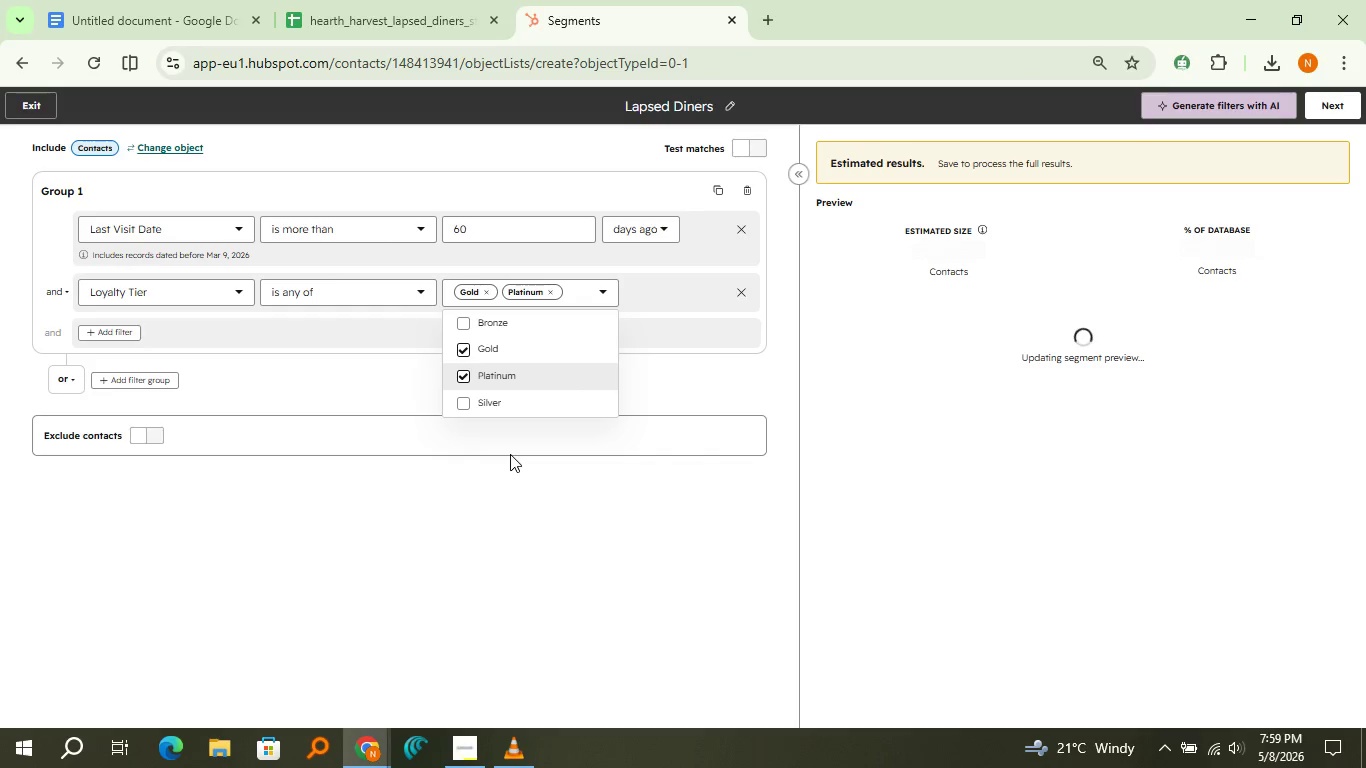 
wait(12.0)
 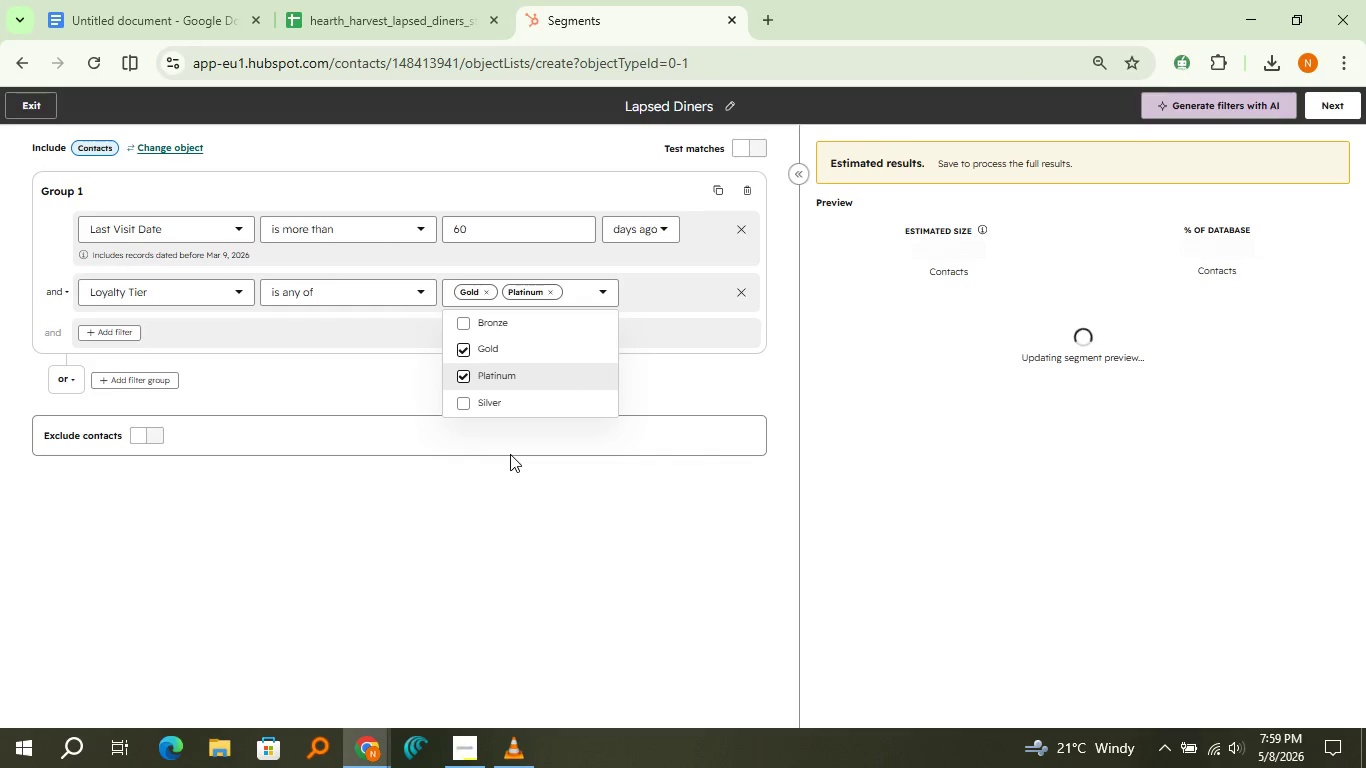 
left_click([385, 0])
 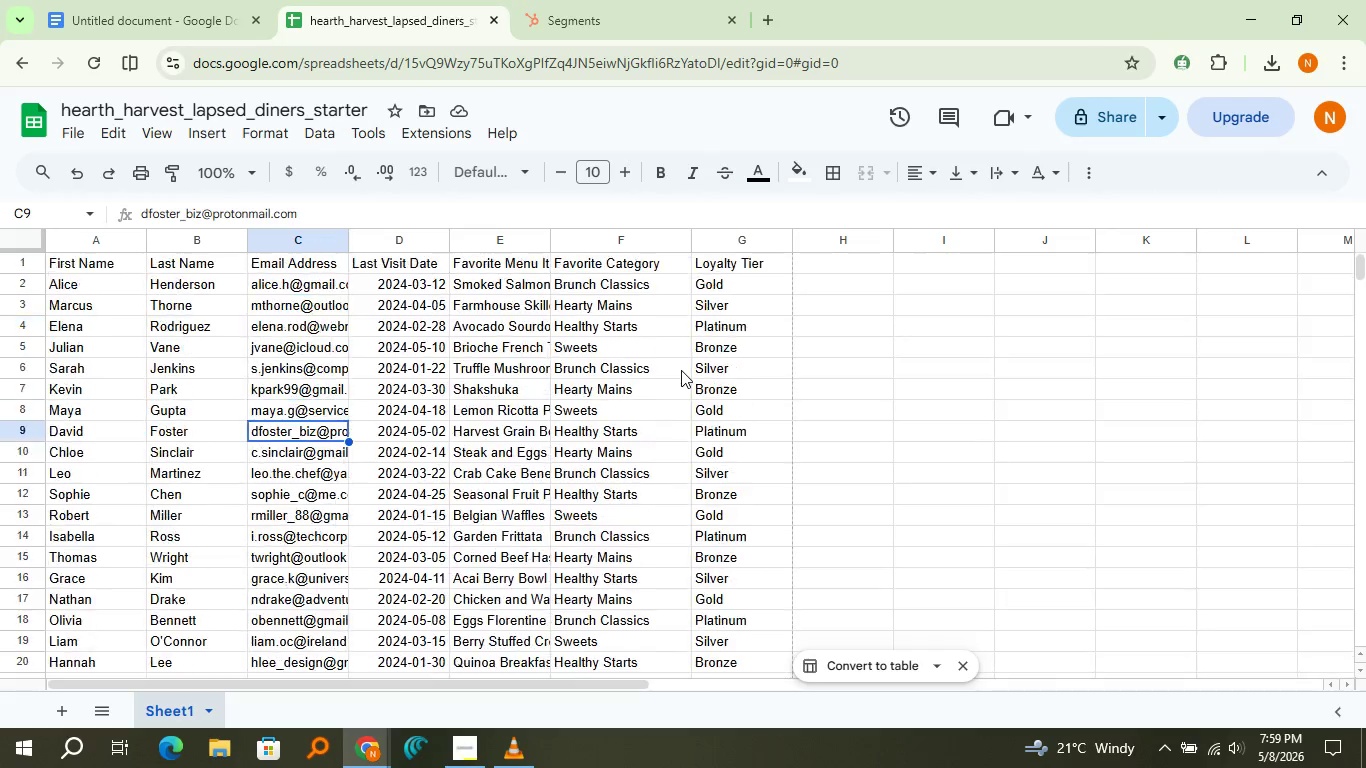 
scroll: coordinate [681, 370], scroll_direction: up, amount: 6.0
 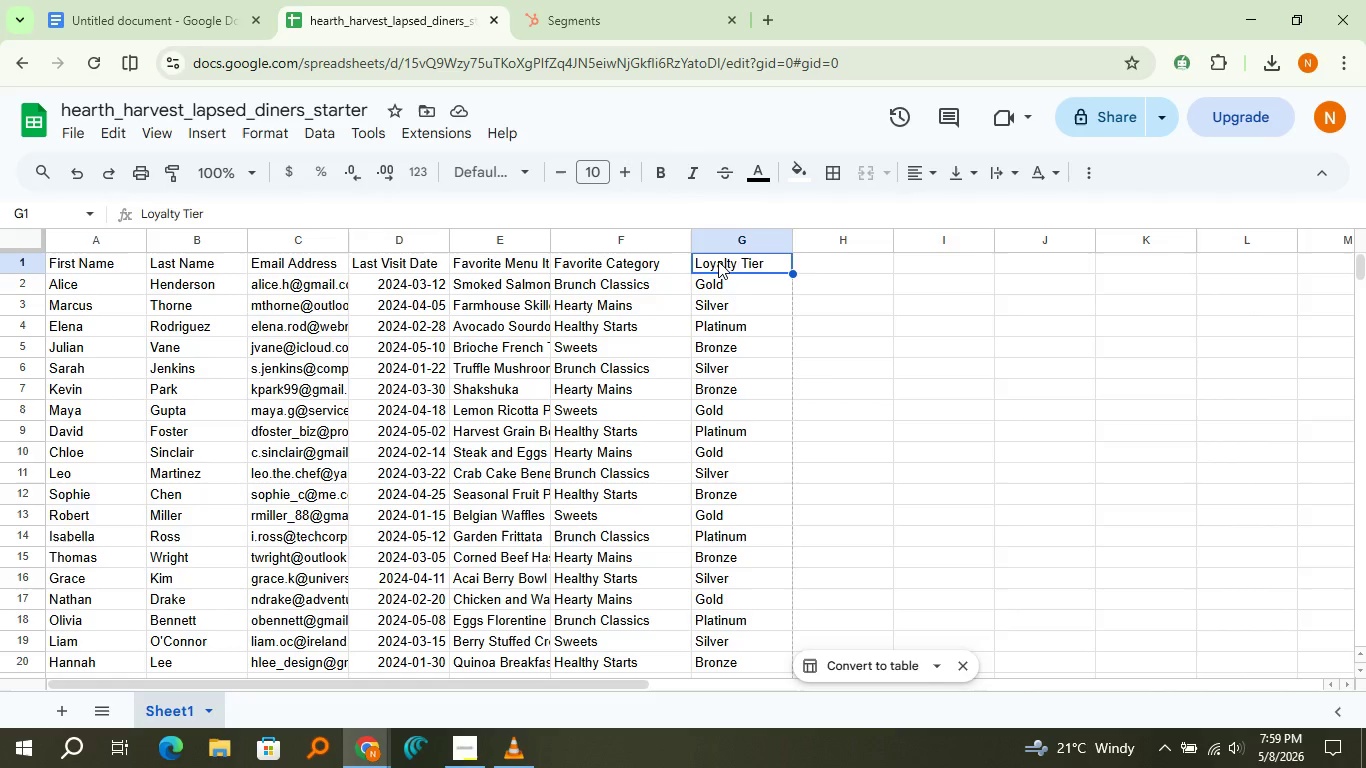 
left_click([718, 263])
 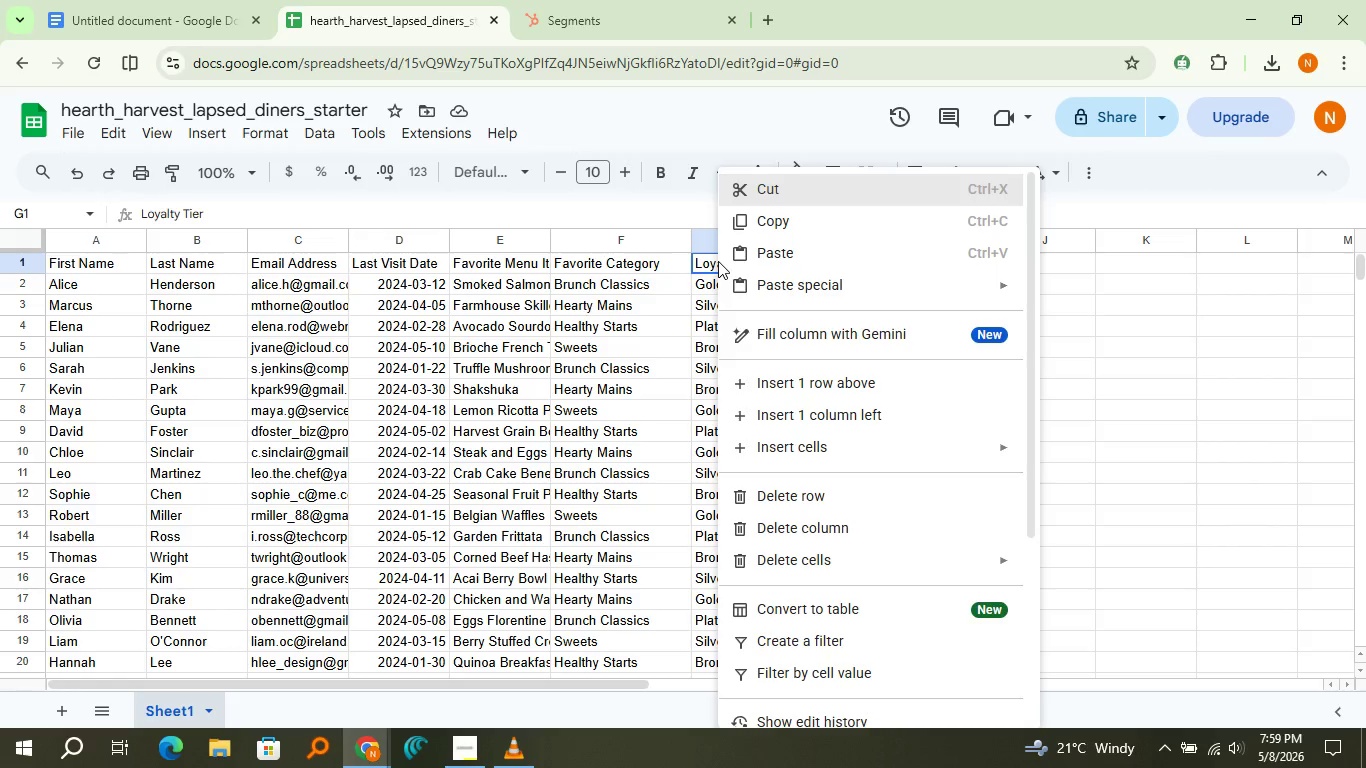 
right_click([718, 261])
 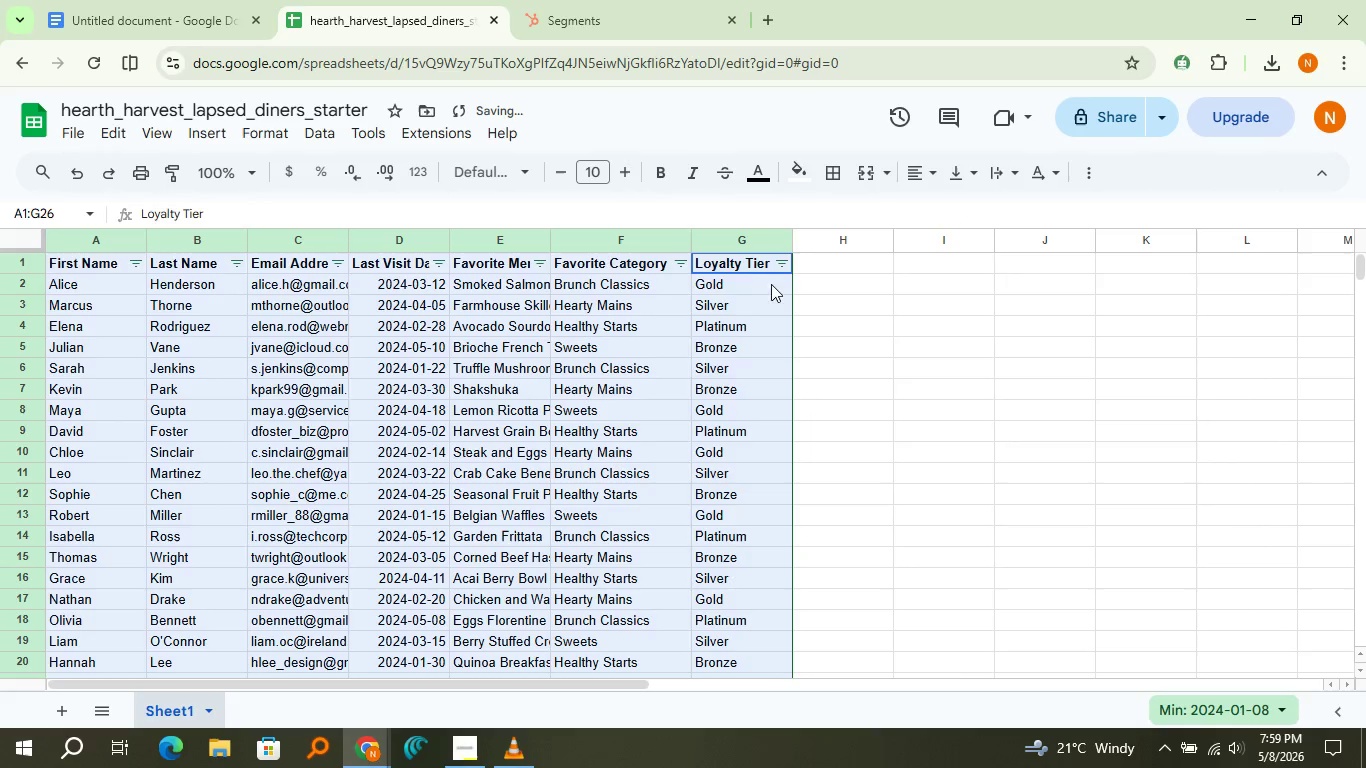 
left_click([777, 268])
 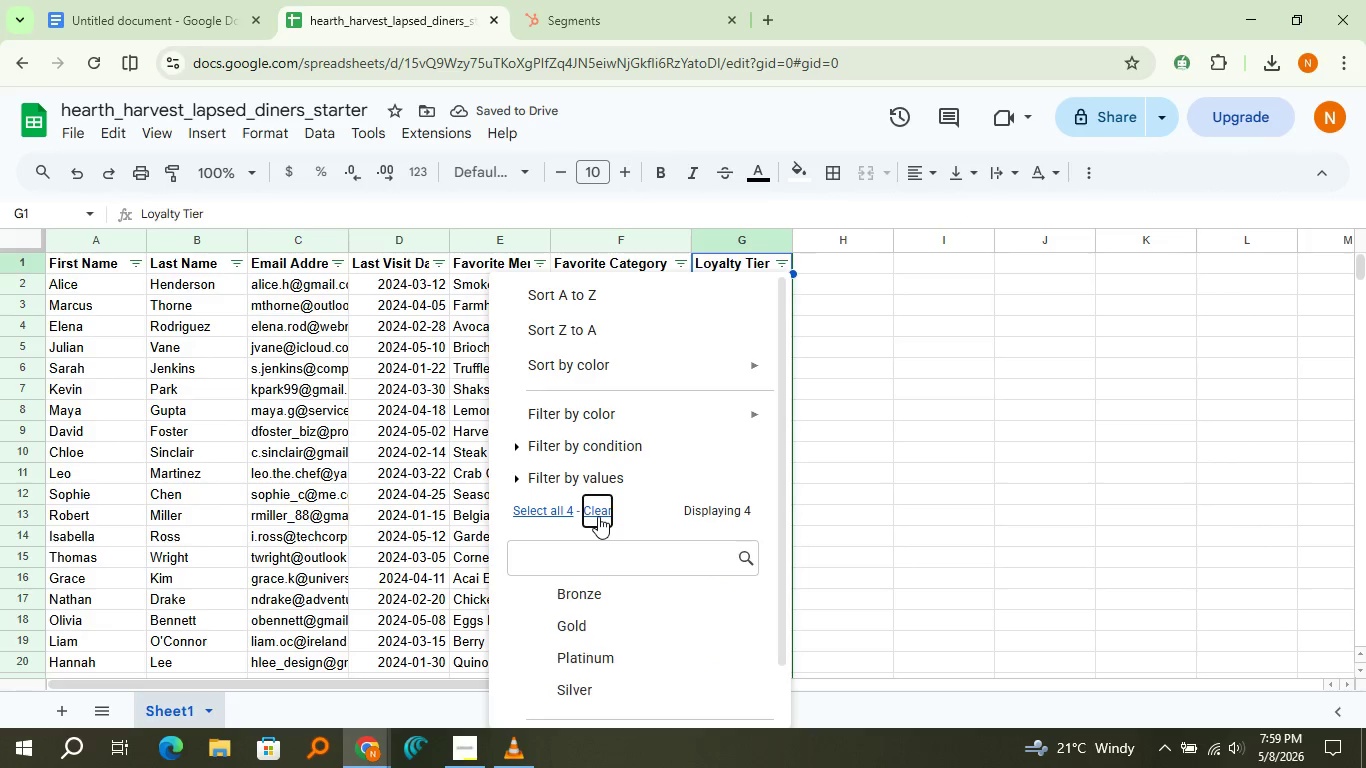 
left_click([598, 516])
 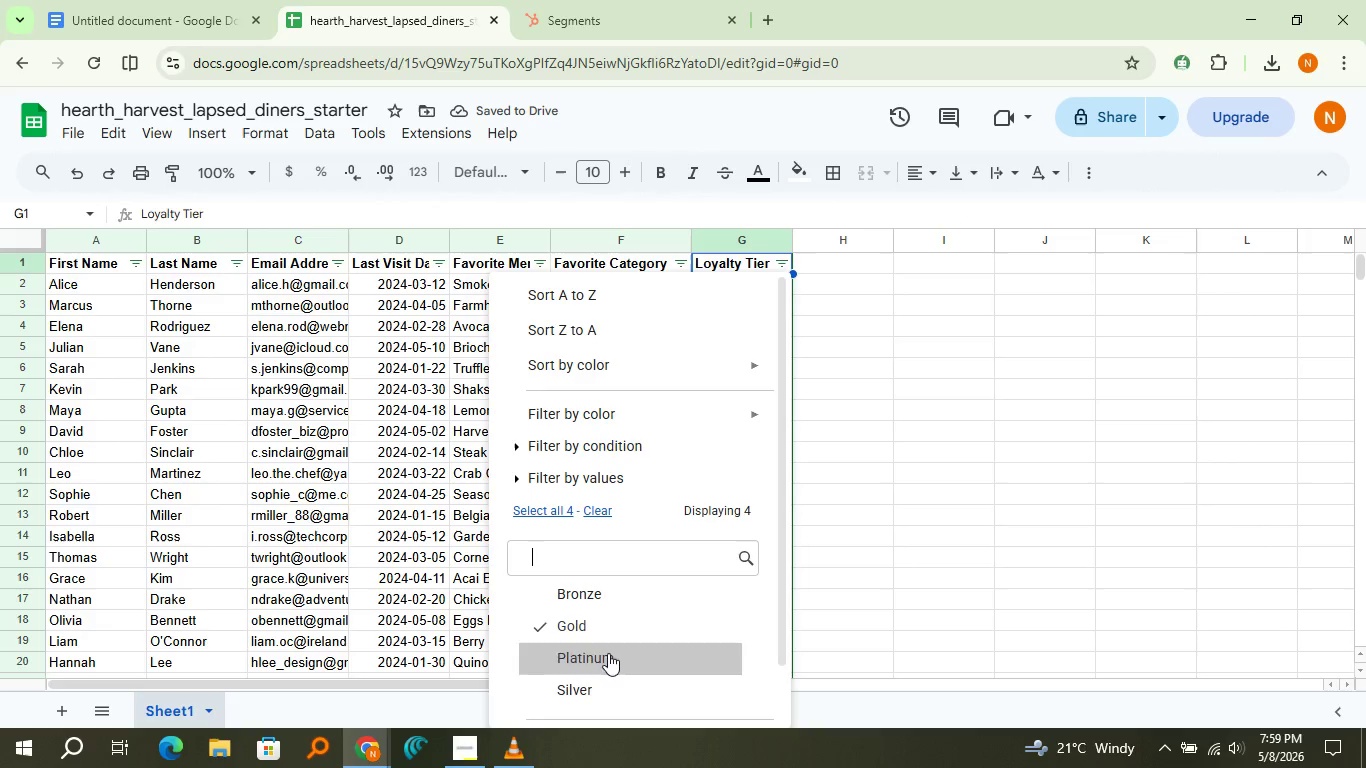 
double_click([608, 653])
 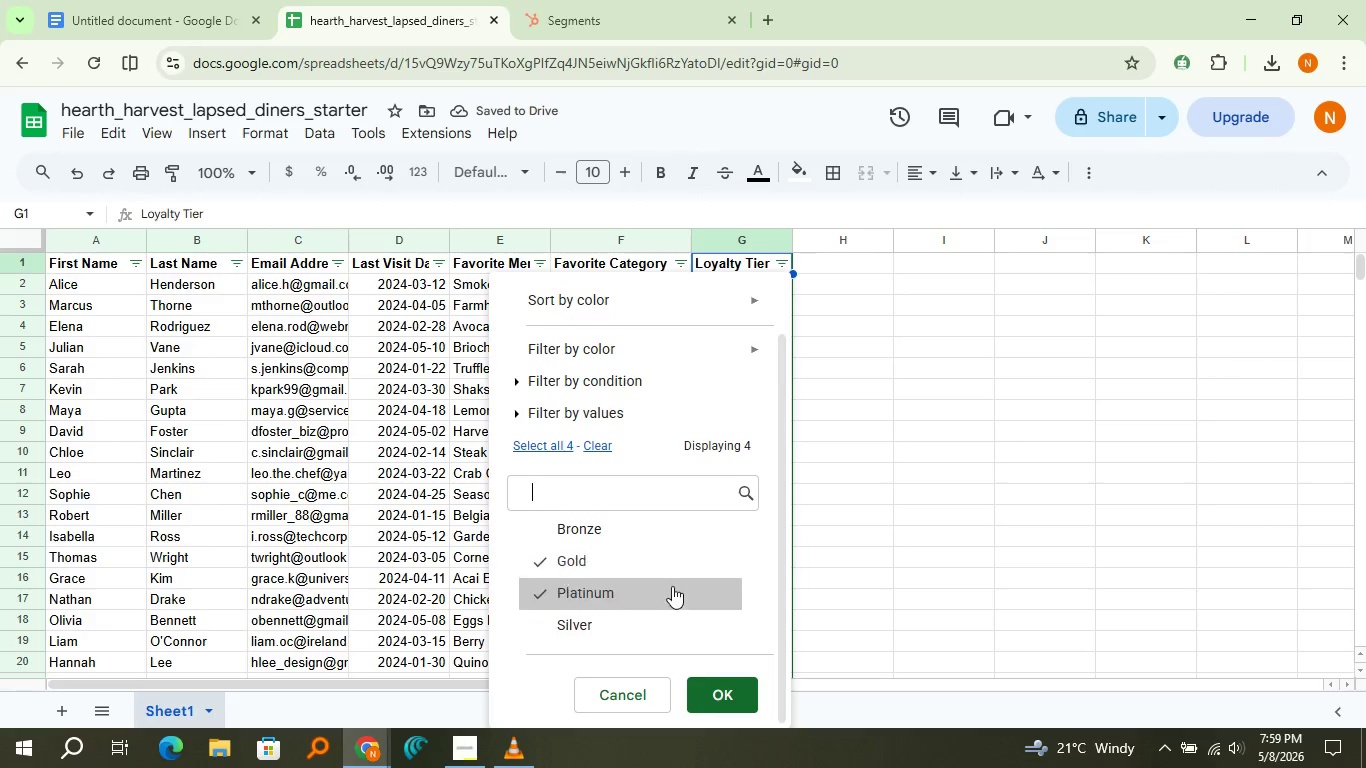 
scroll: coordinate [665, 499], scroll_direction: down, amount: 3.0
 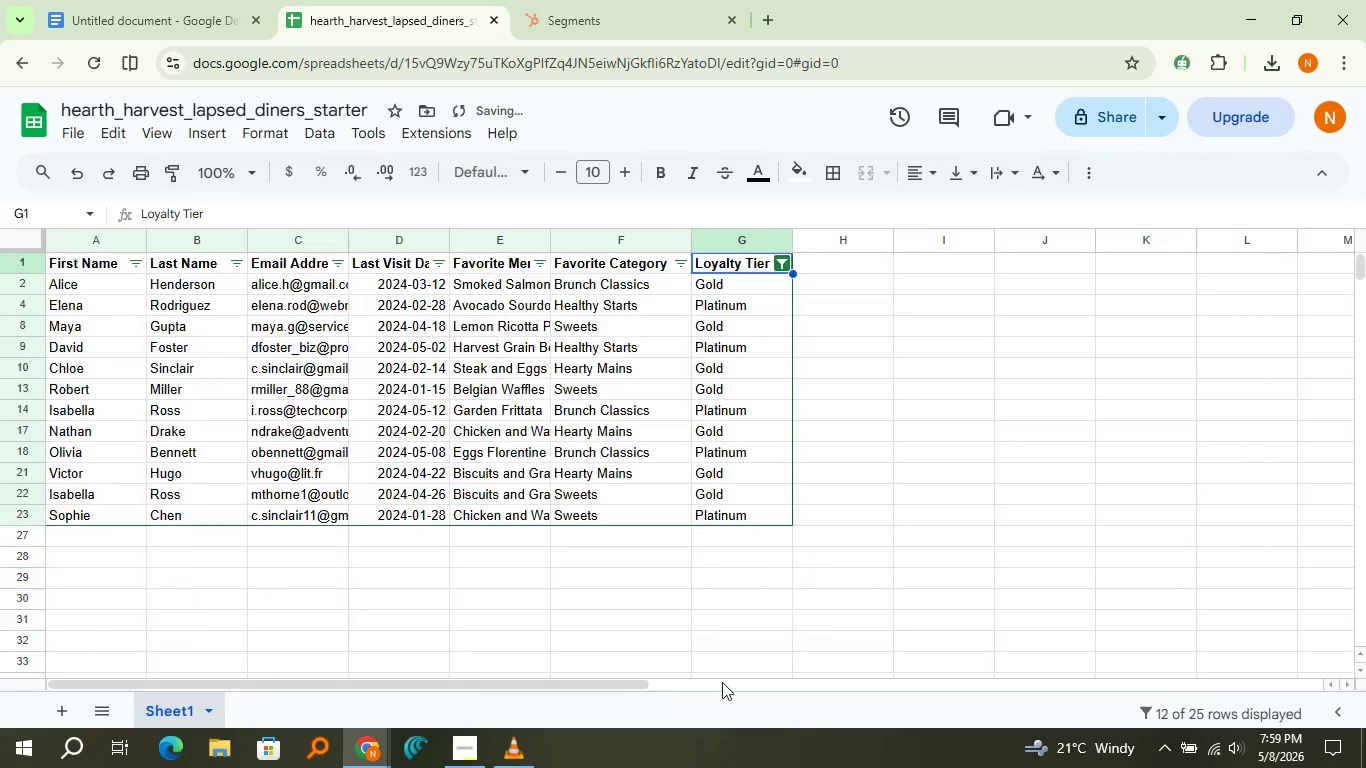 
left_click([721, 682])
 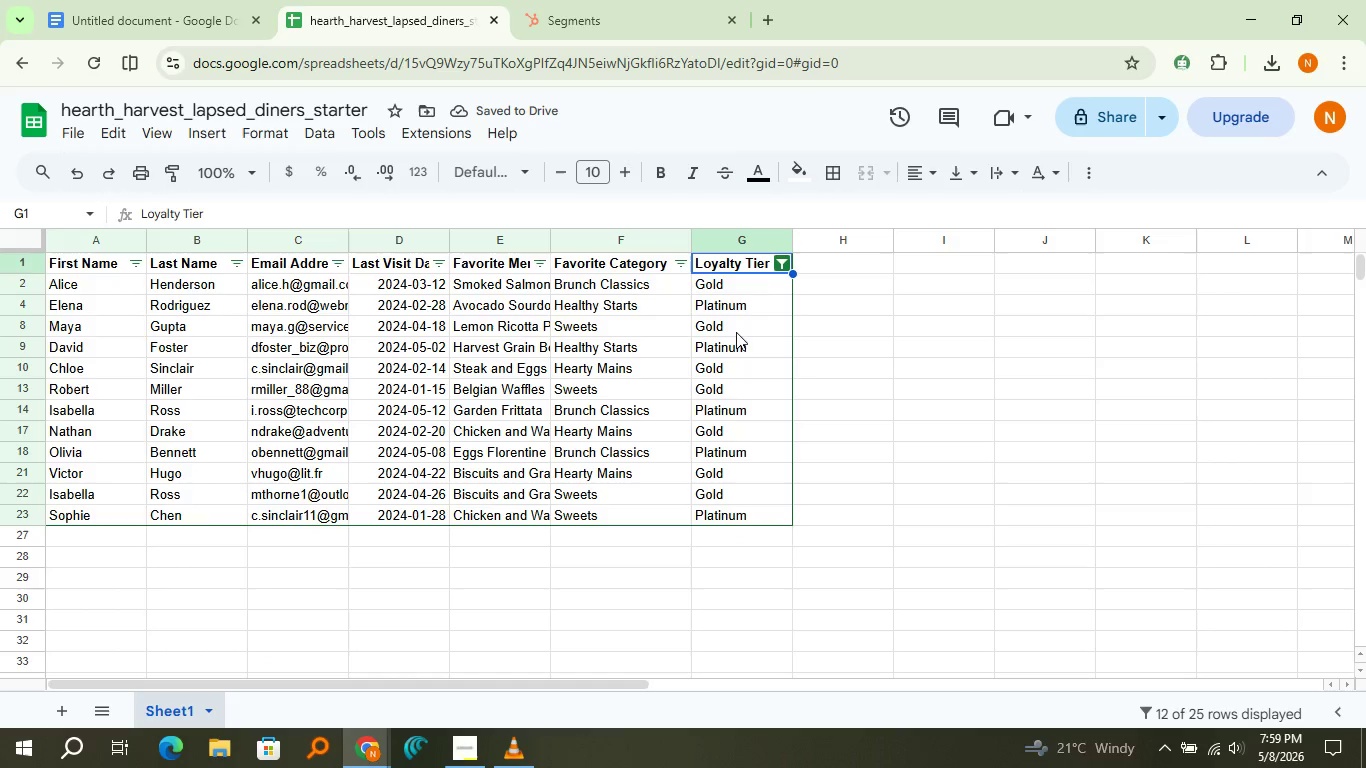 
left_click([781, 261])
 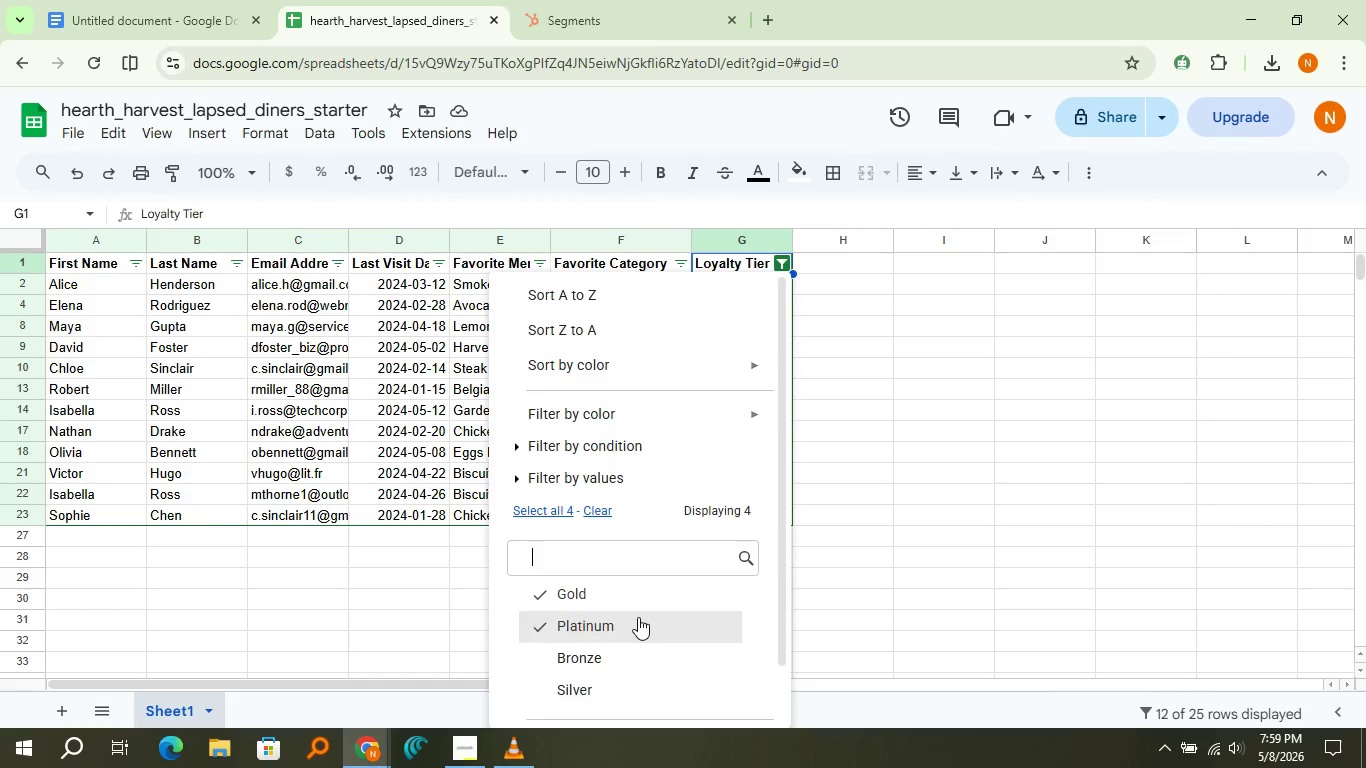 
left_click([638, 617])
 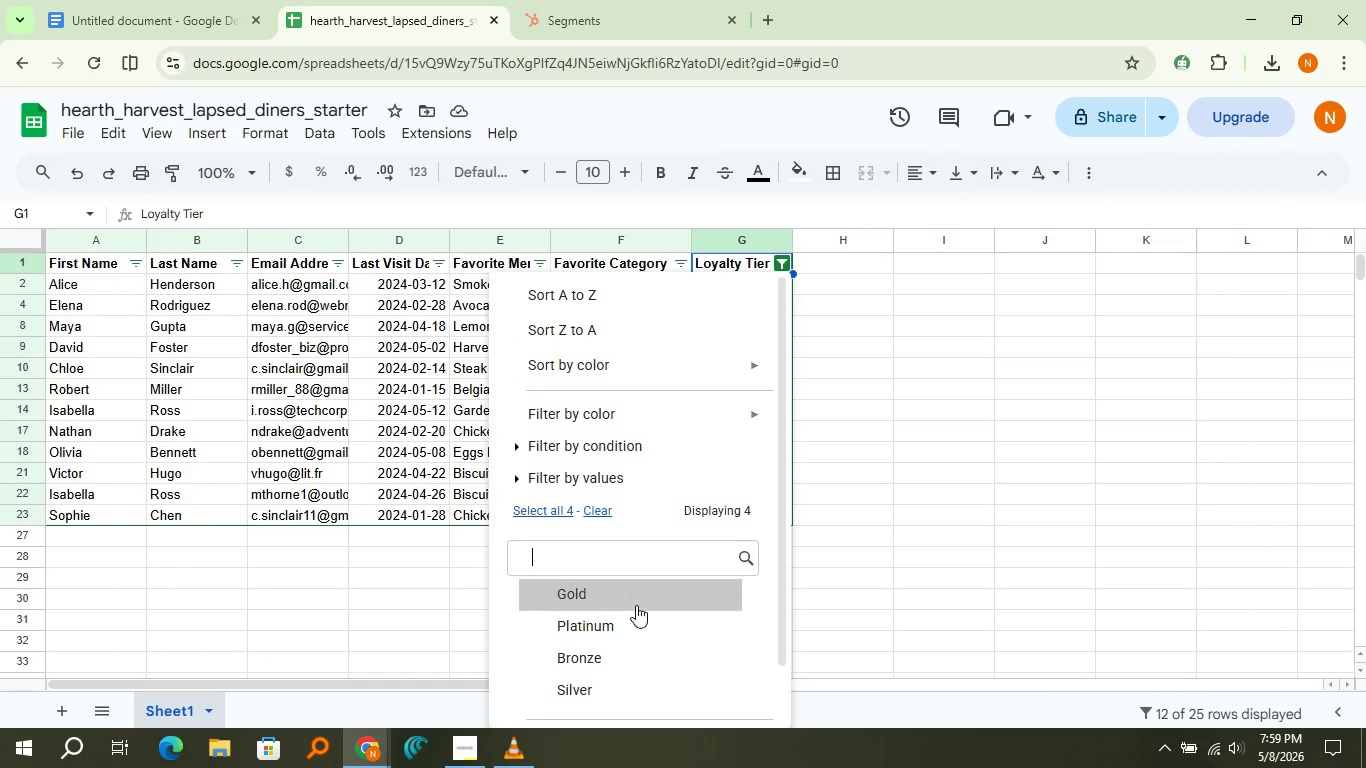 
left_click([636, 605])
 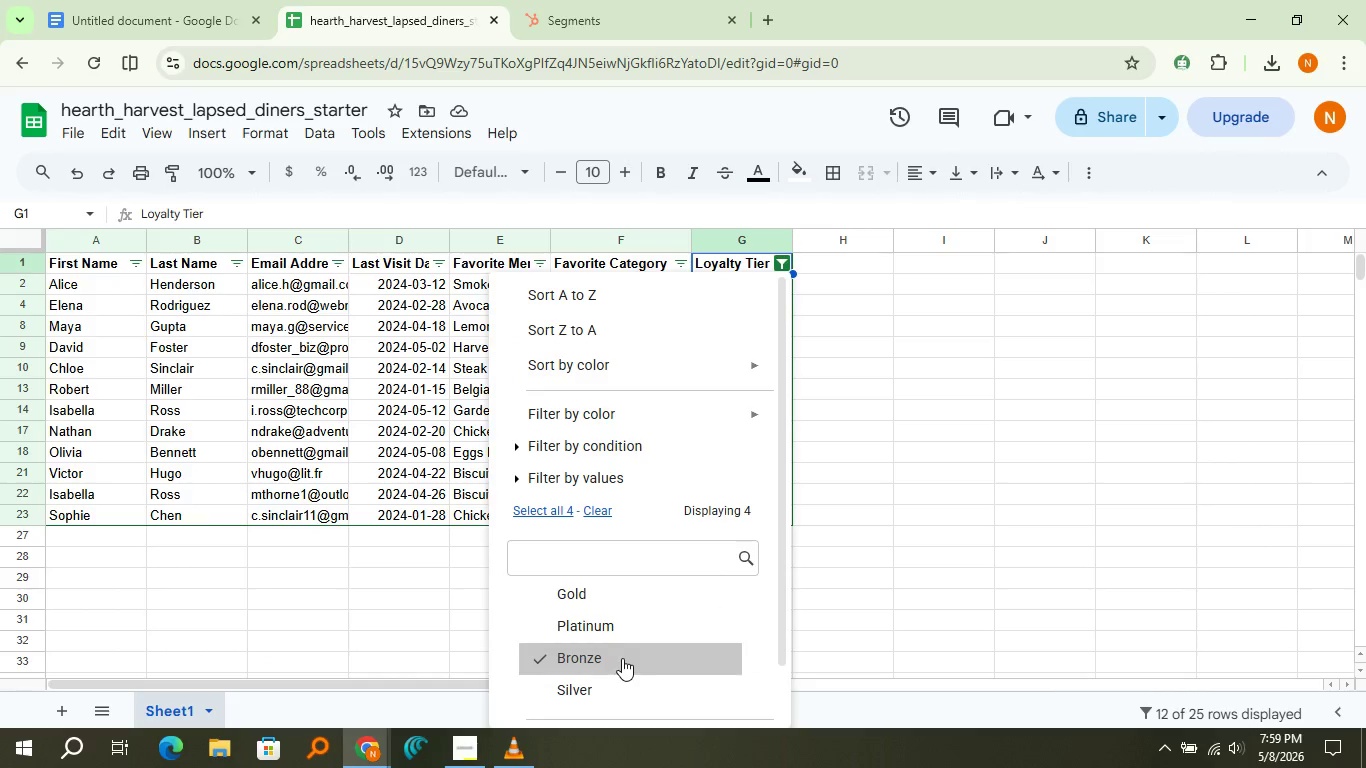 
left_click([620, 660])
 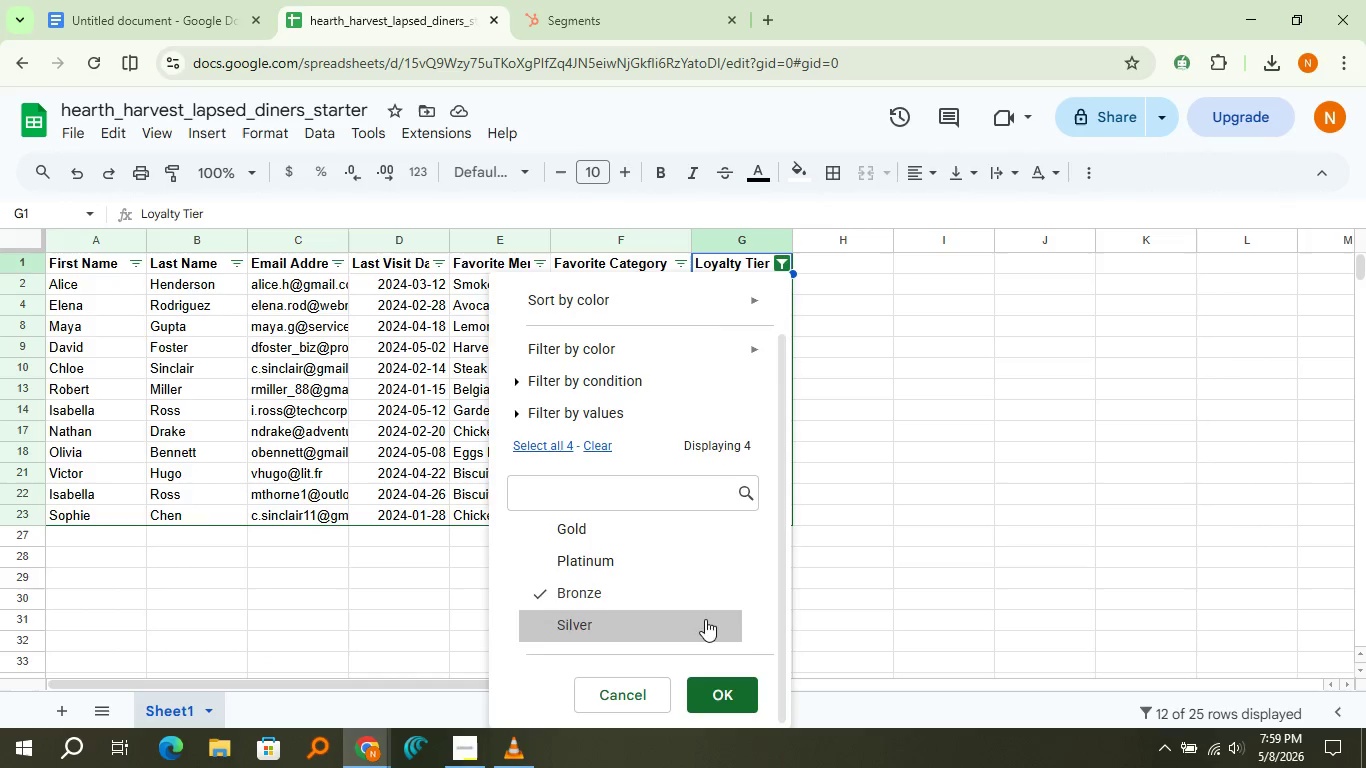 
scroll: coordinate [697, 598], scroll_direction: down, amount: 3.0
 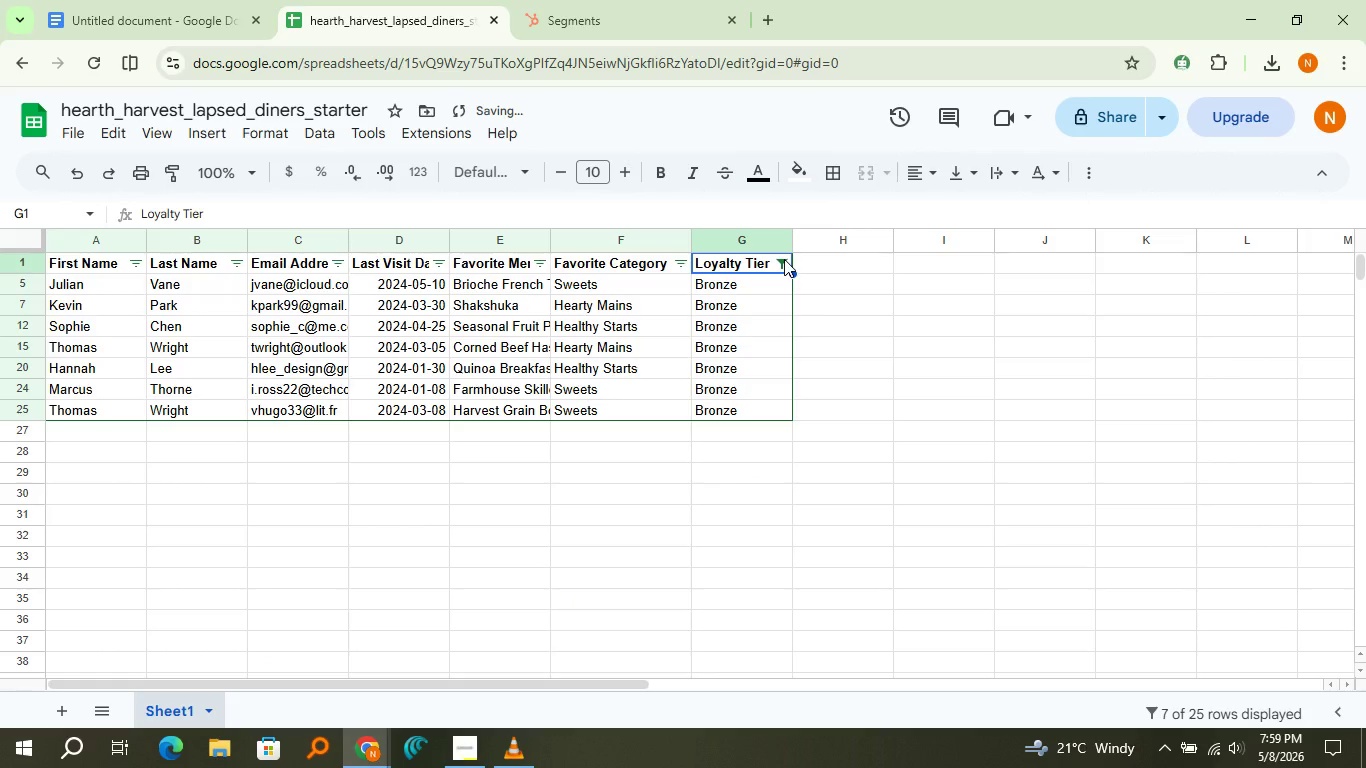 
left_click([784, 259])
 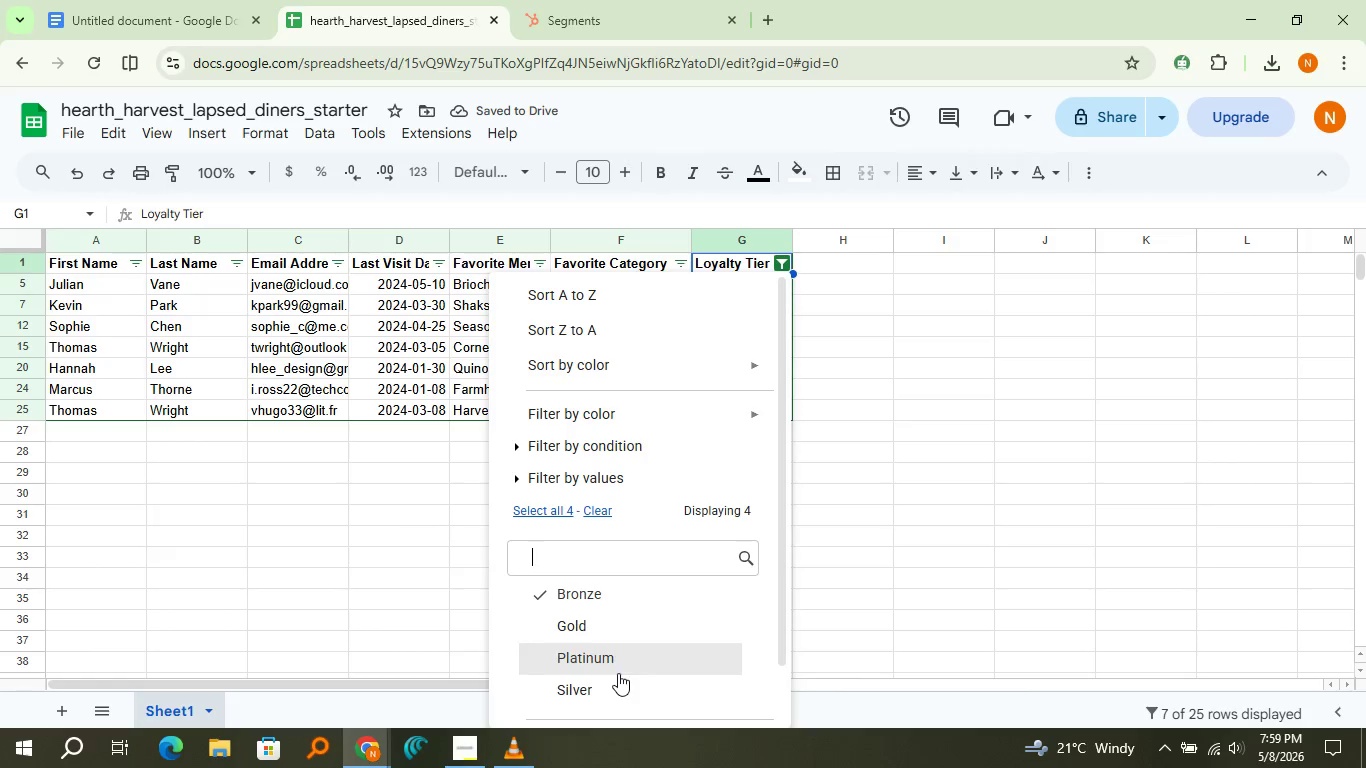 
left_click([618, 673])
 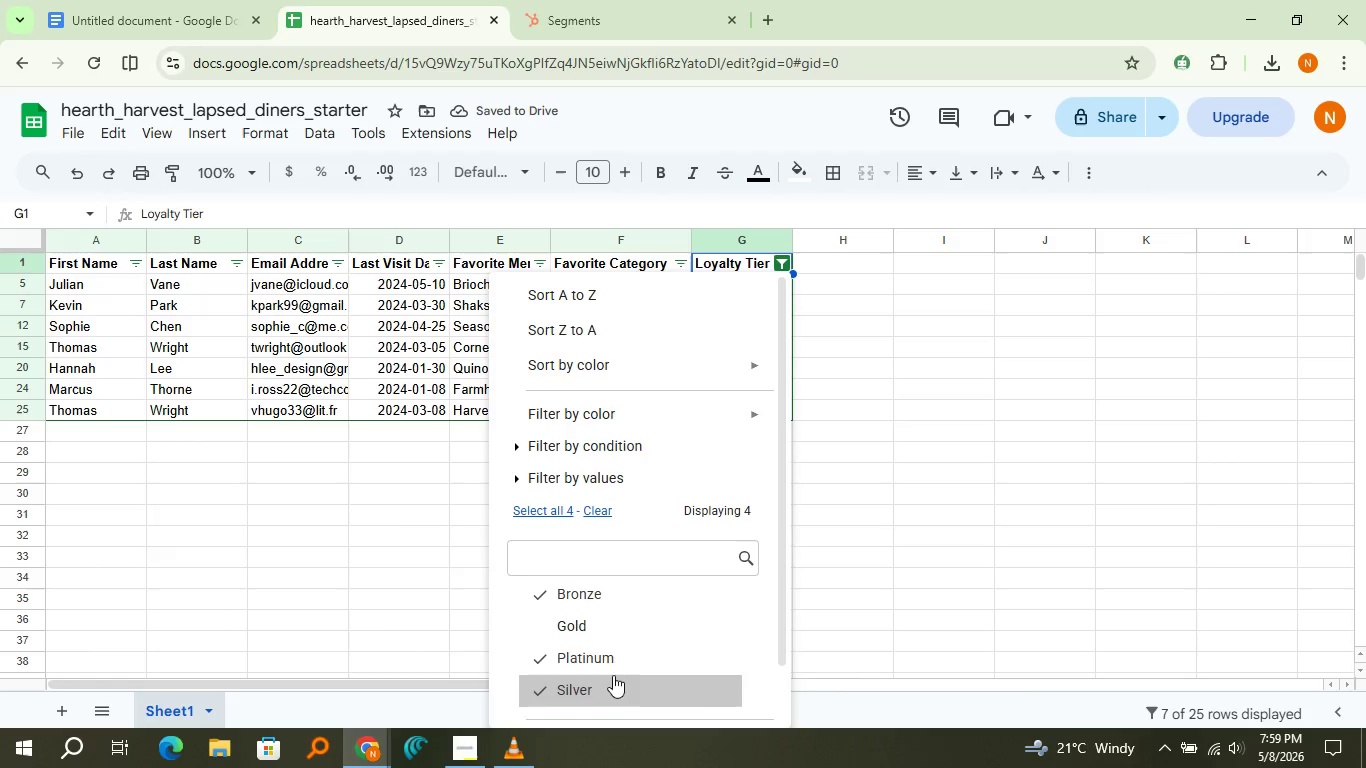 
left_click([615, 679])
 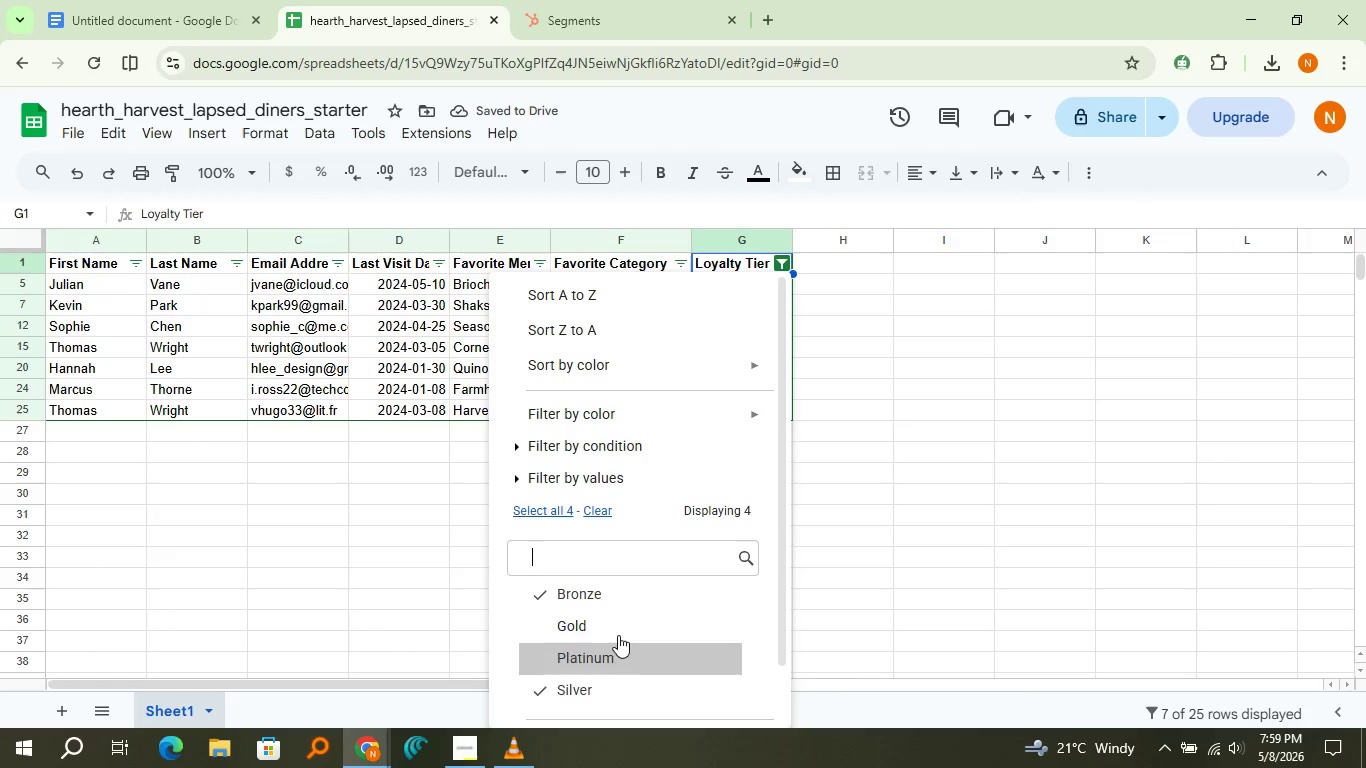 
left_click([614, 664])
 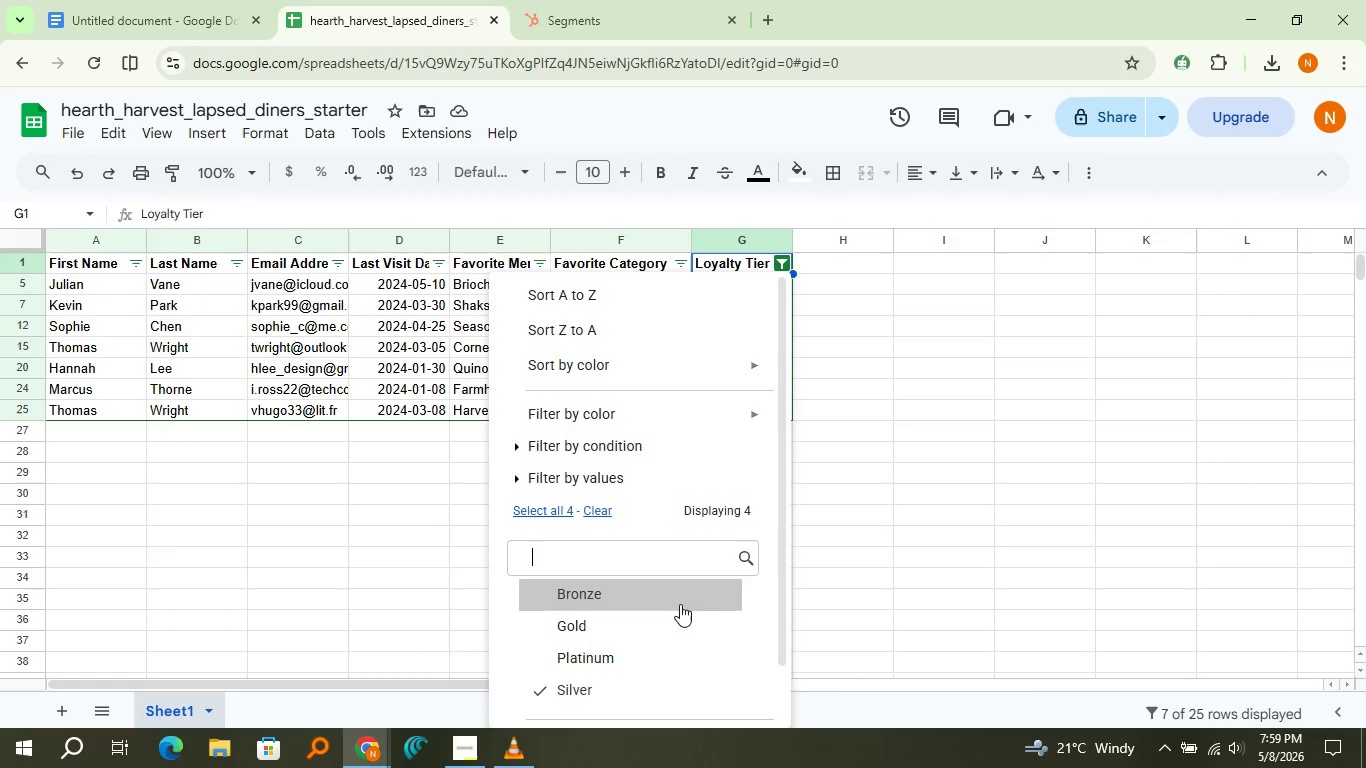 
left_click([617, 606])
 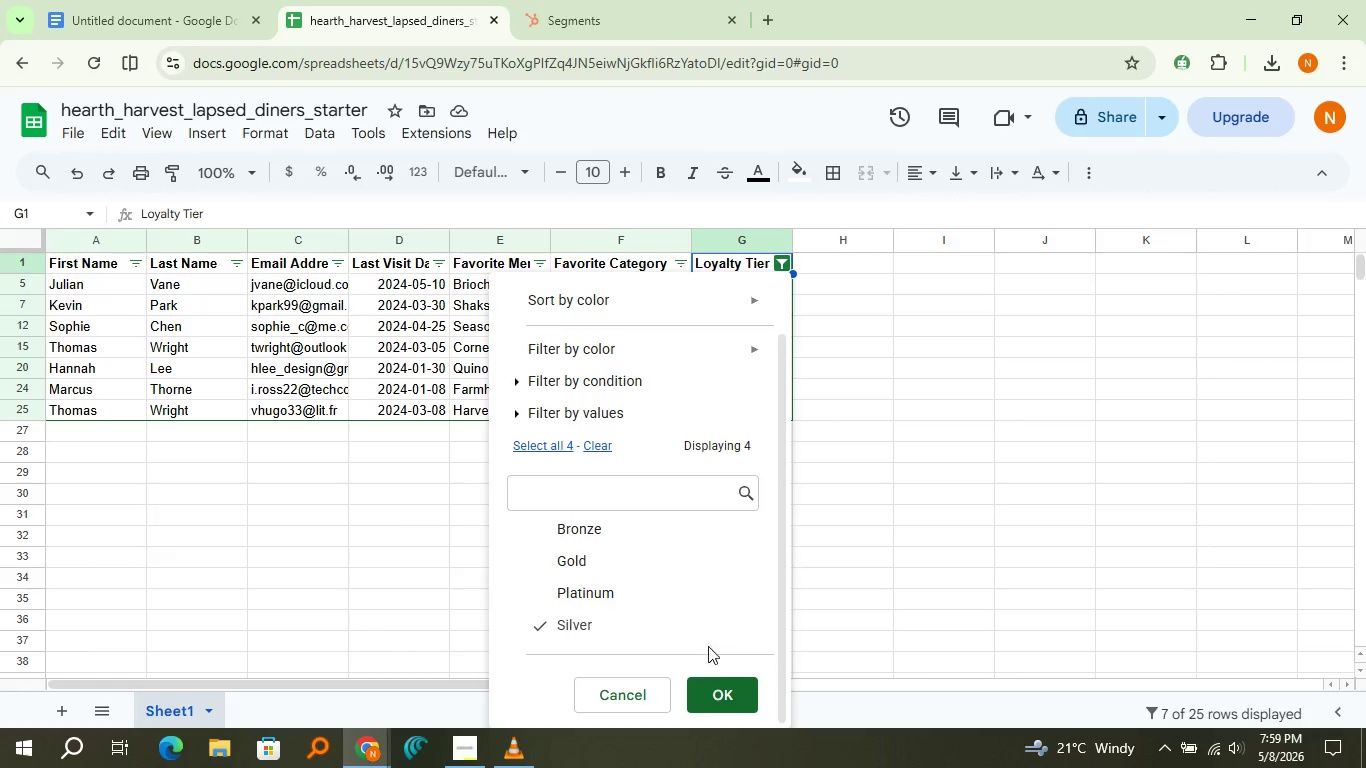 
scroll: coordinate [704, 605], scroll_direction: down, amount: 2.0
 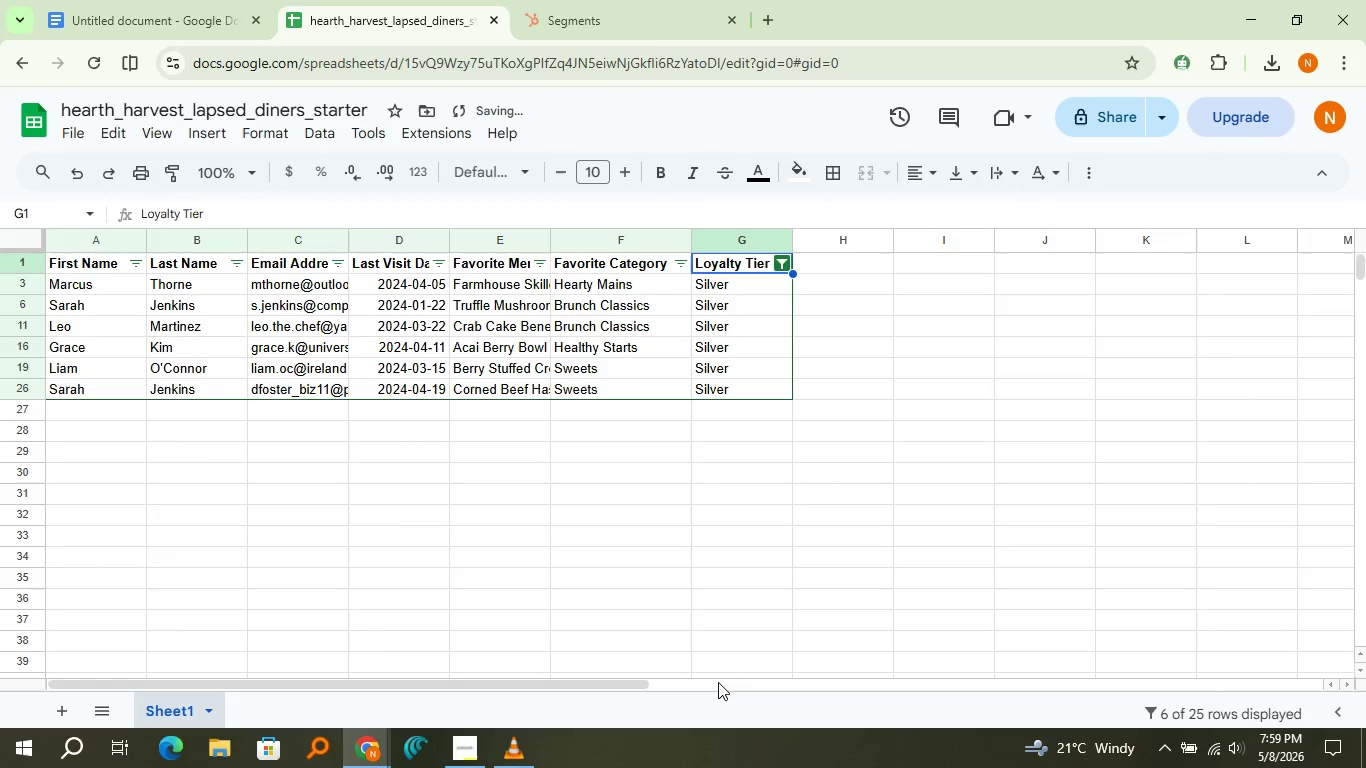 
left_click([718, 683])
 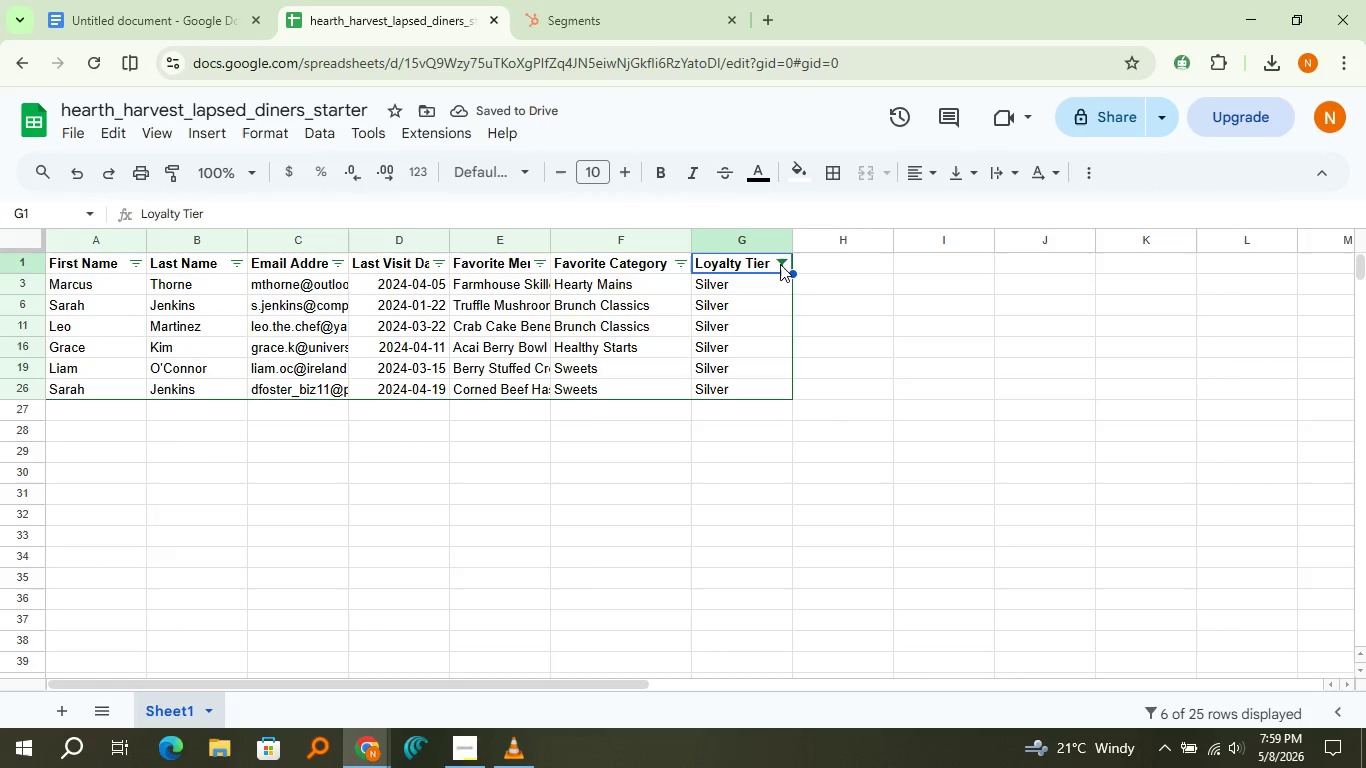 
left_click([780, 264])
 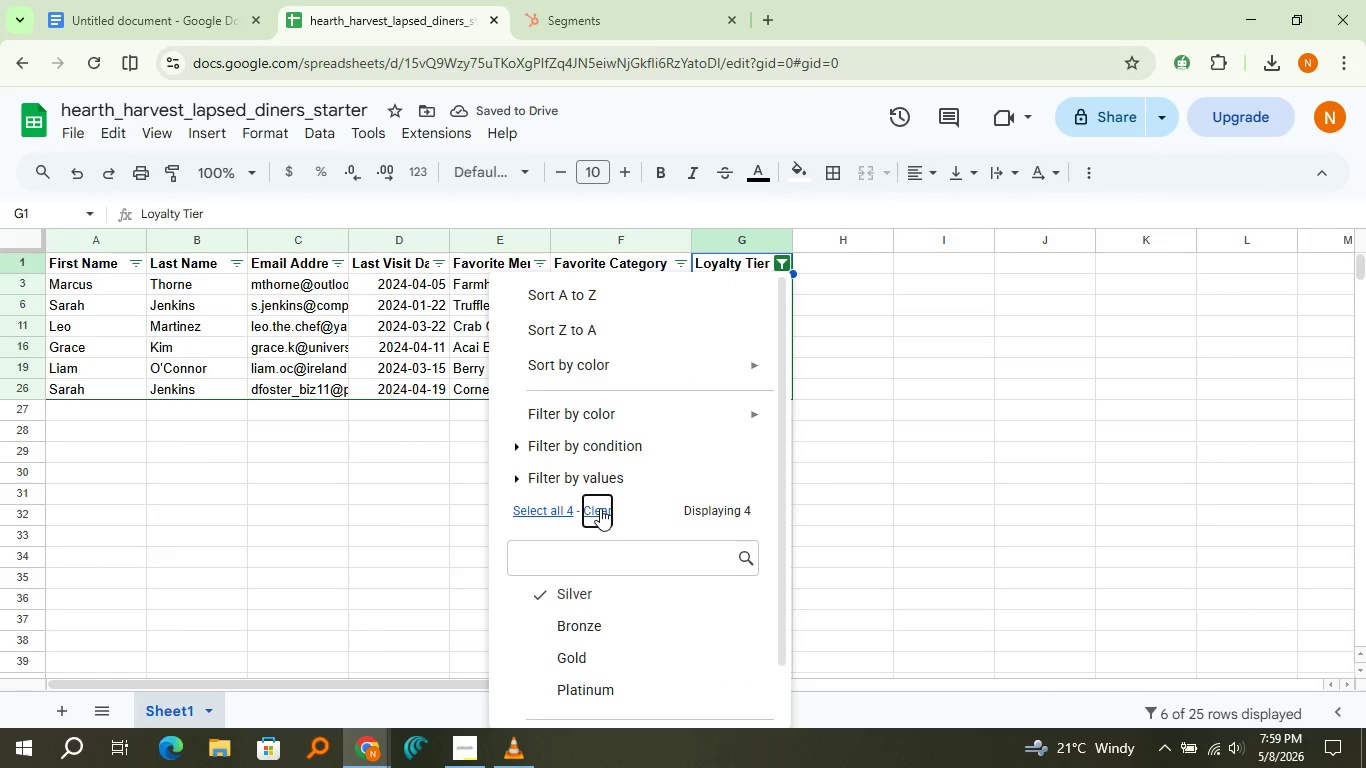 
left_click([600, 508])
 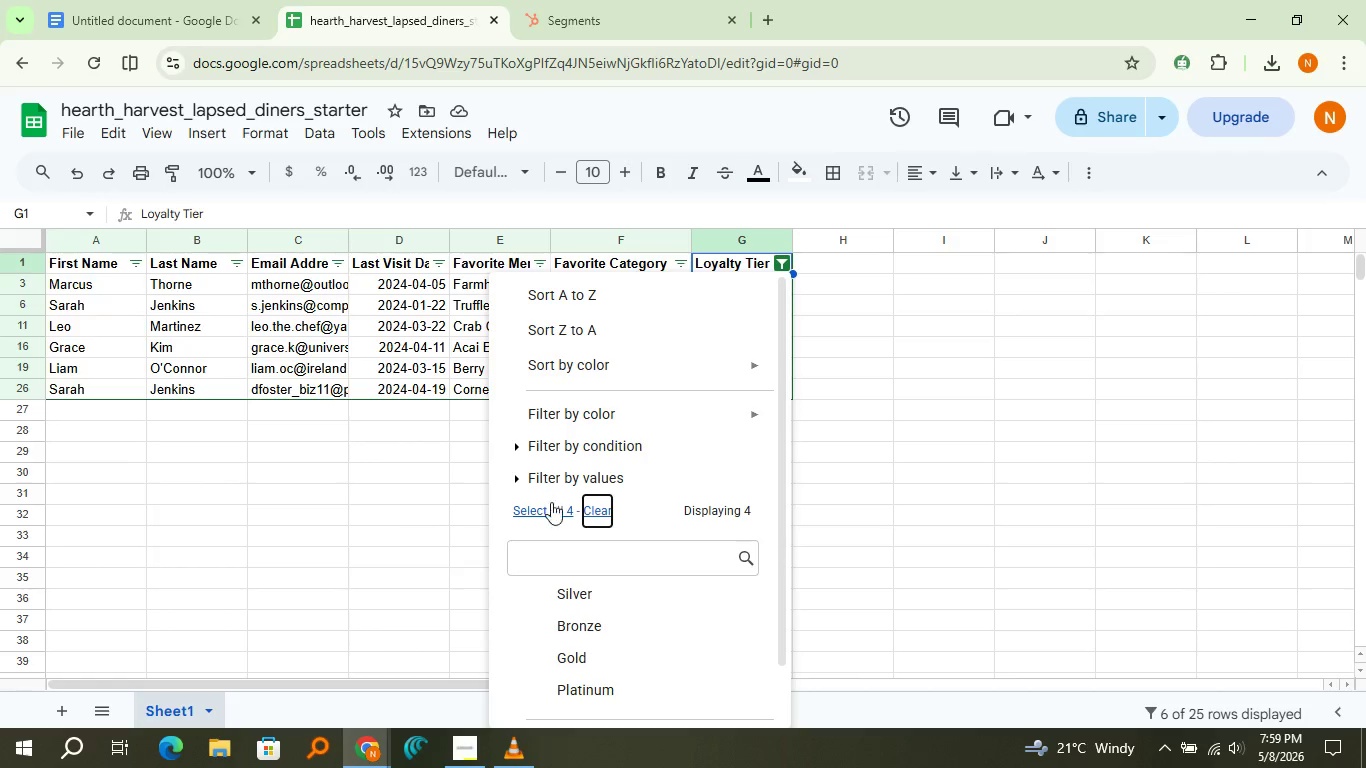 
left_click([553, 504])
 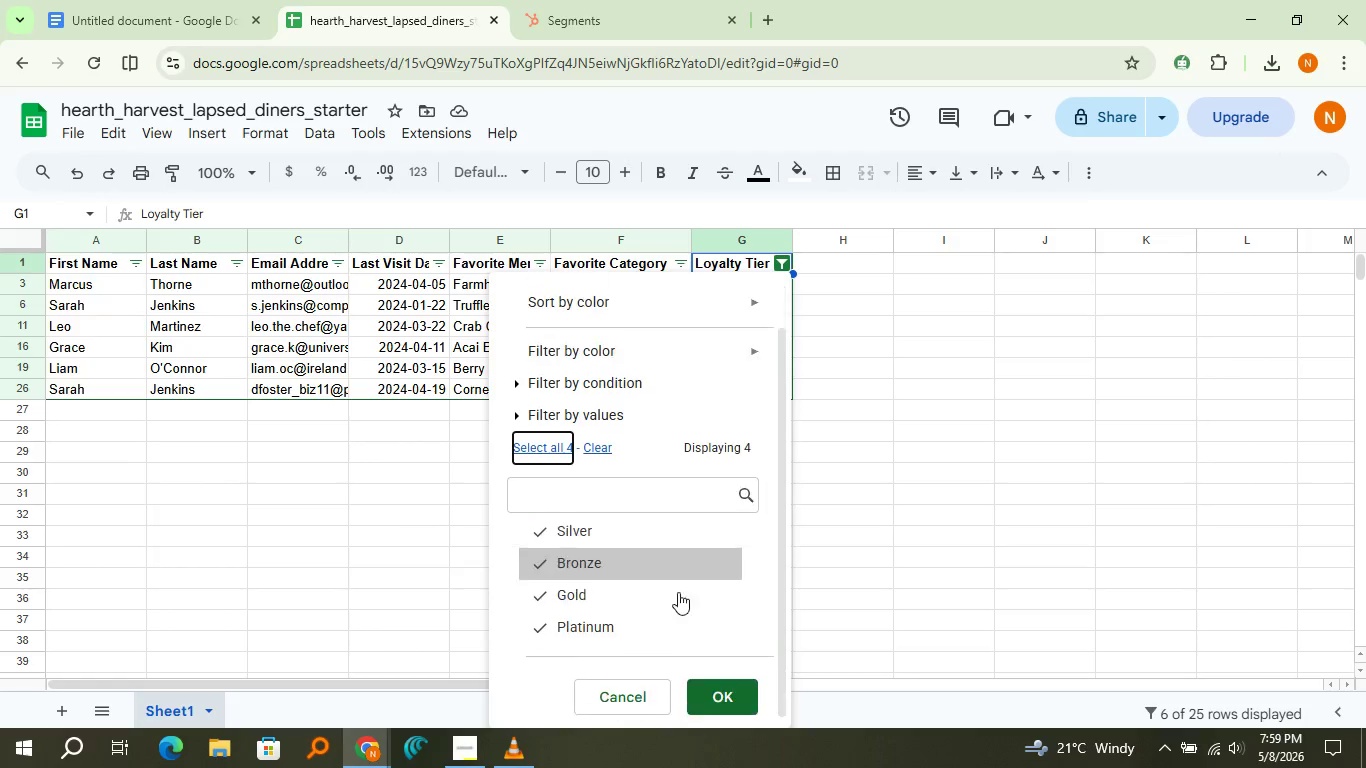 
scroll: coordinate [679, 541], scroll_direction: down, amount: 2.0
 